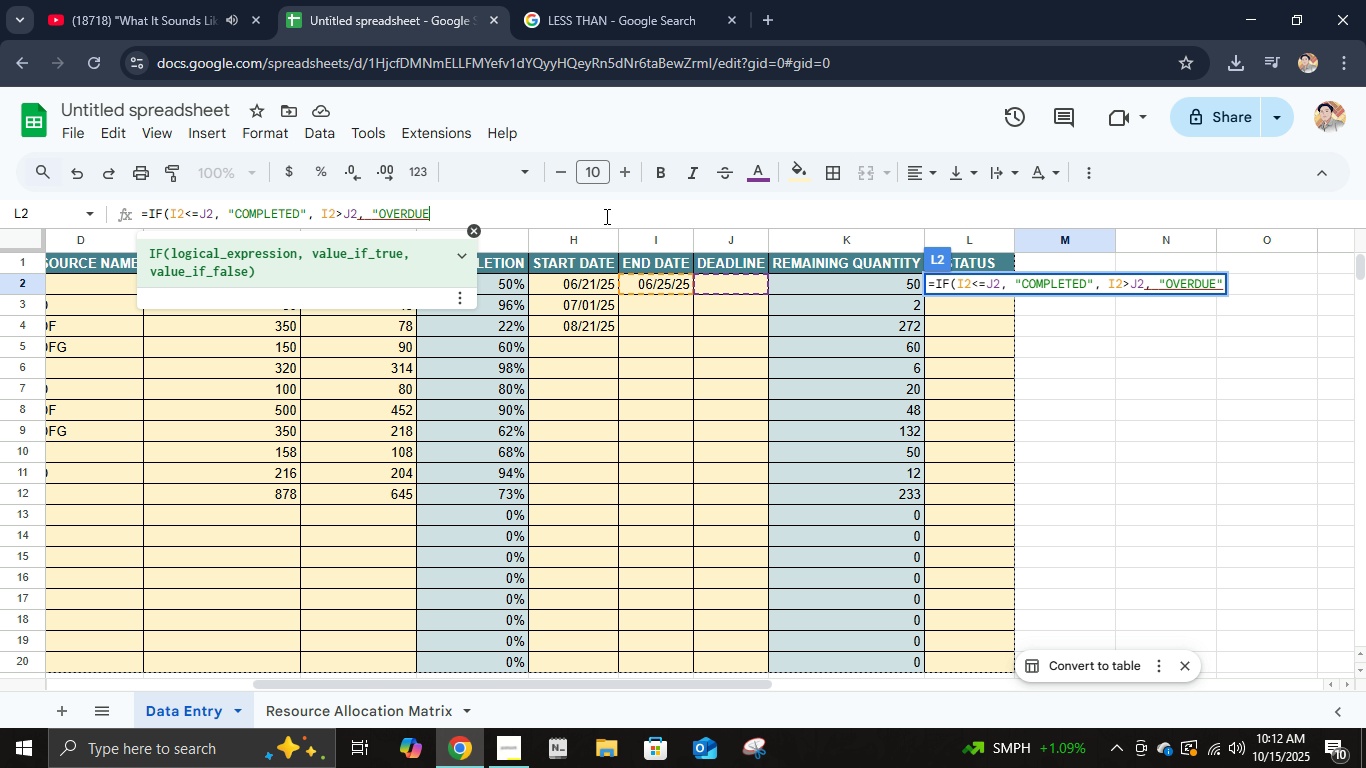 
key(Backspace)
 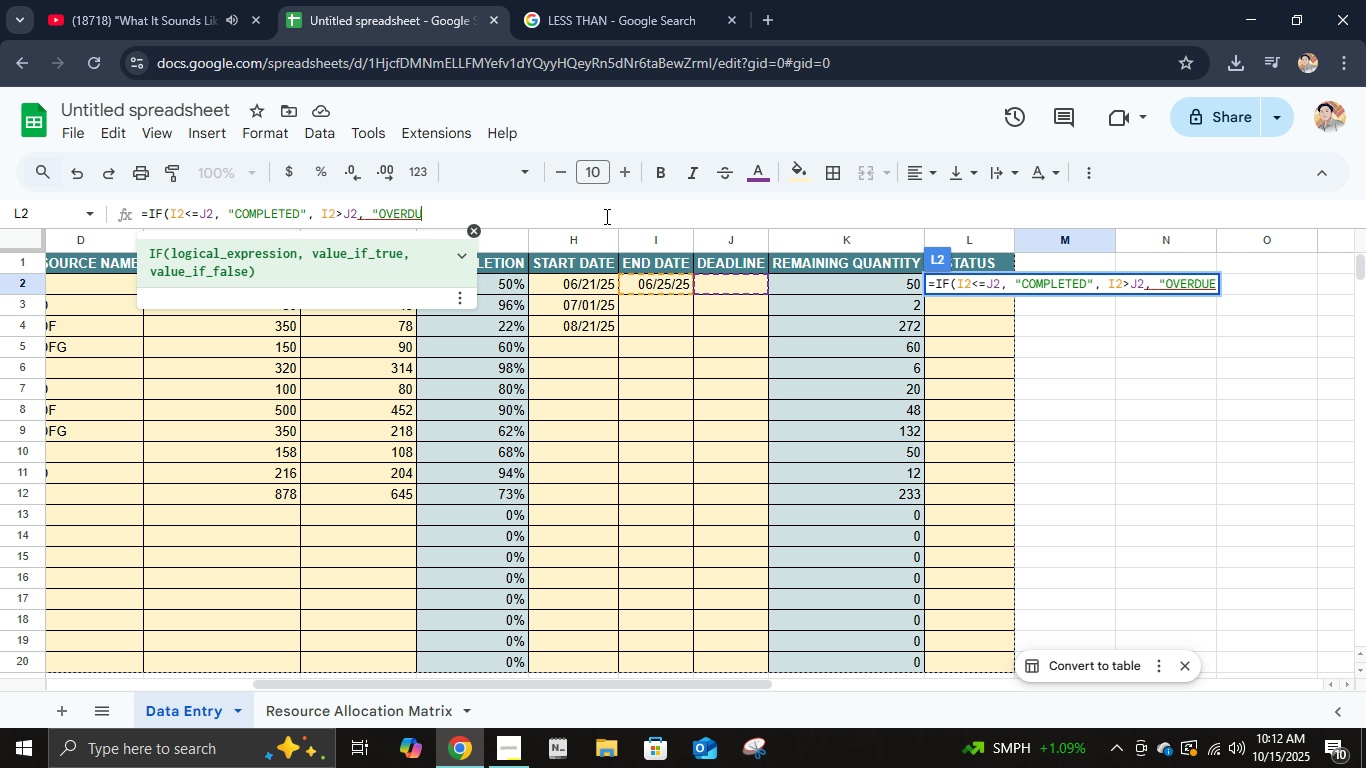 
key(Backspace)
 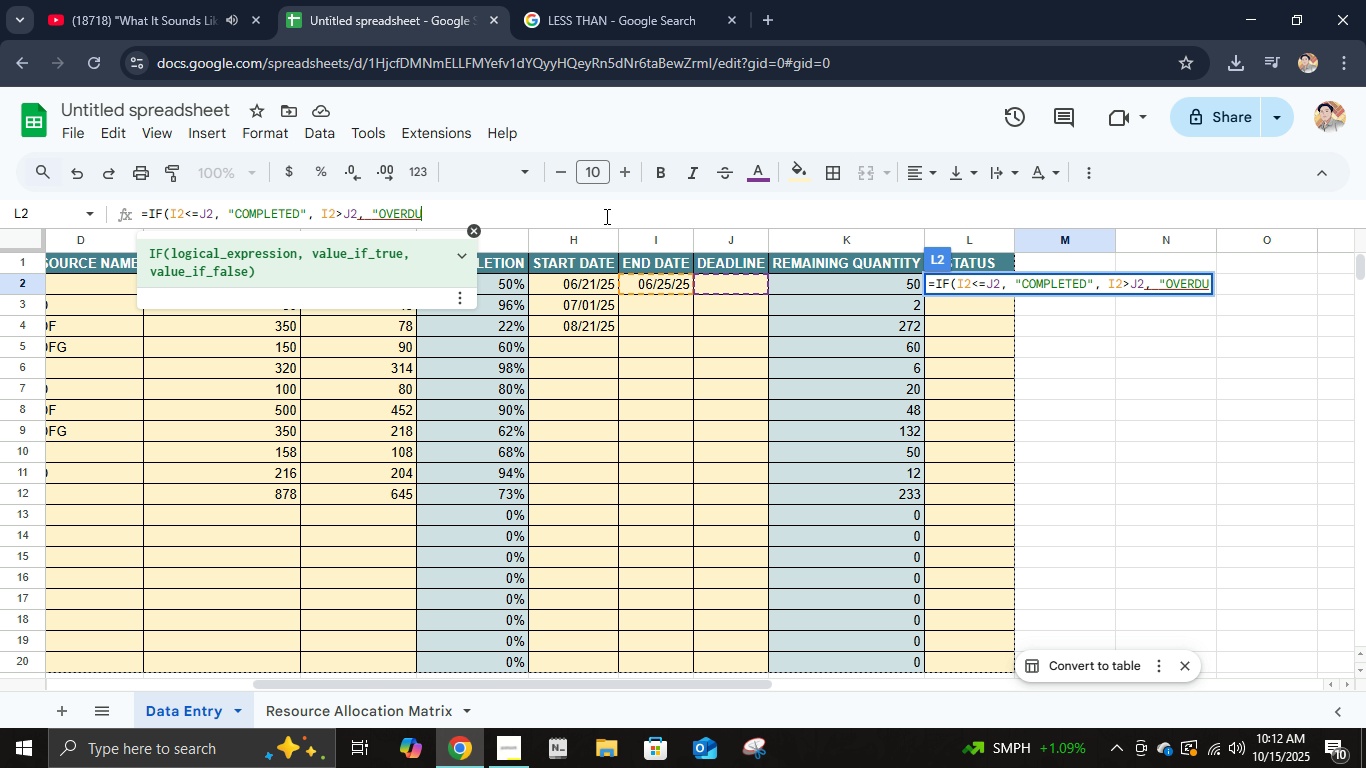 
key(Backspace)
 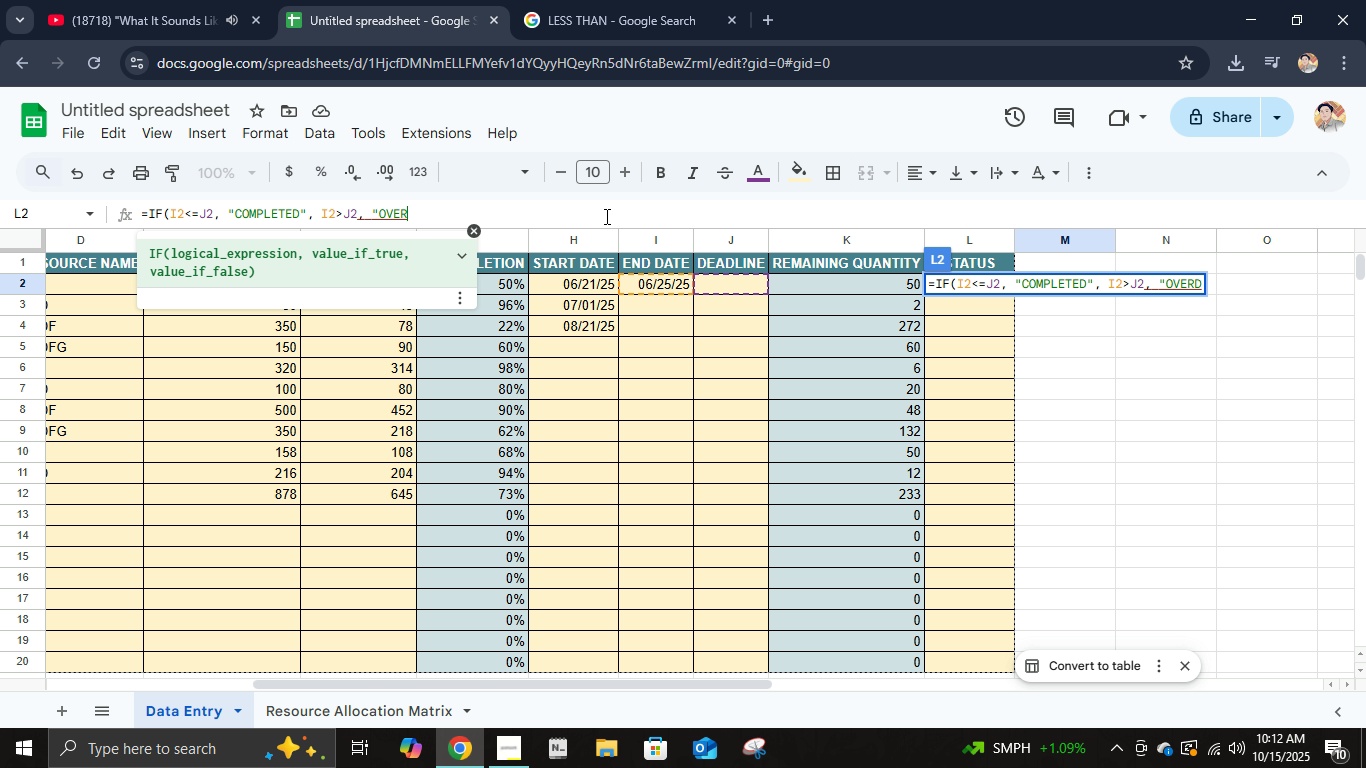 
key(Backspace)
 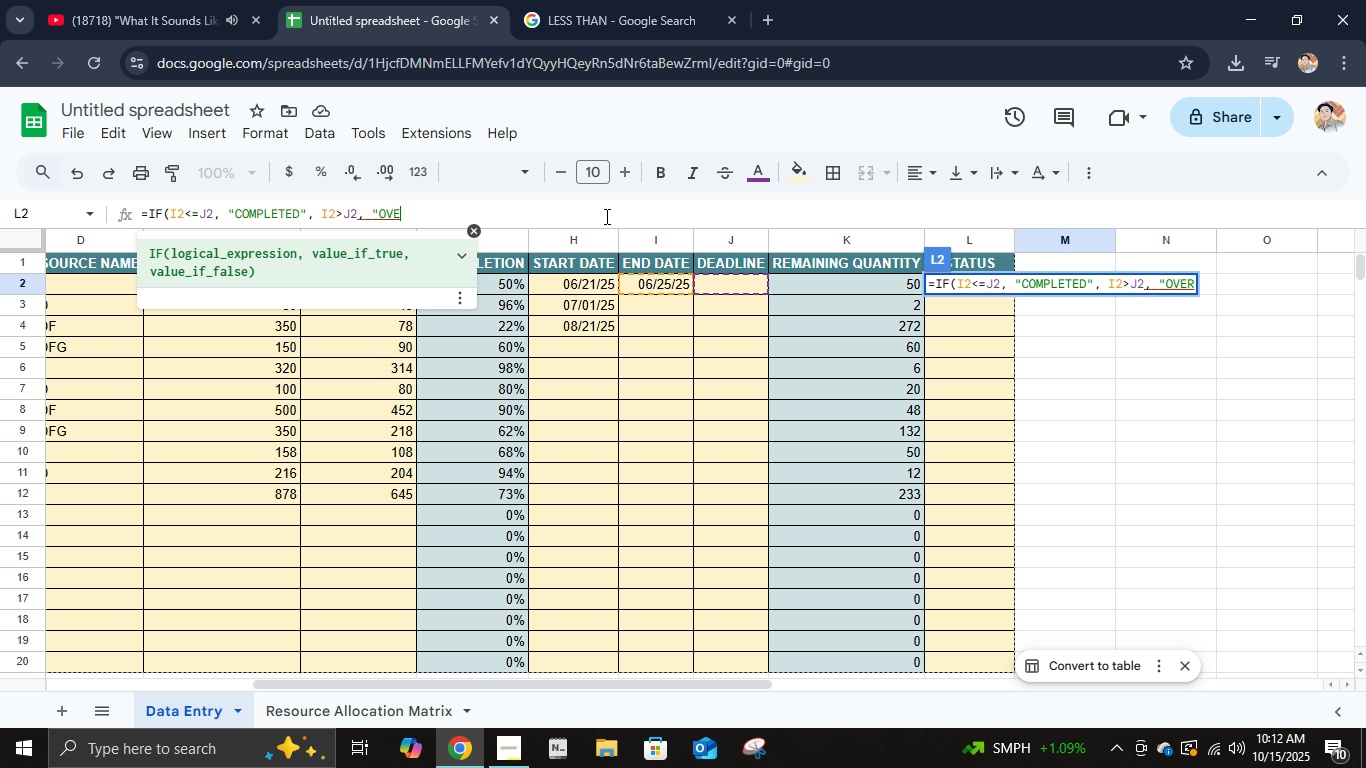 
key(Backspace)
 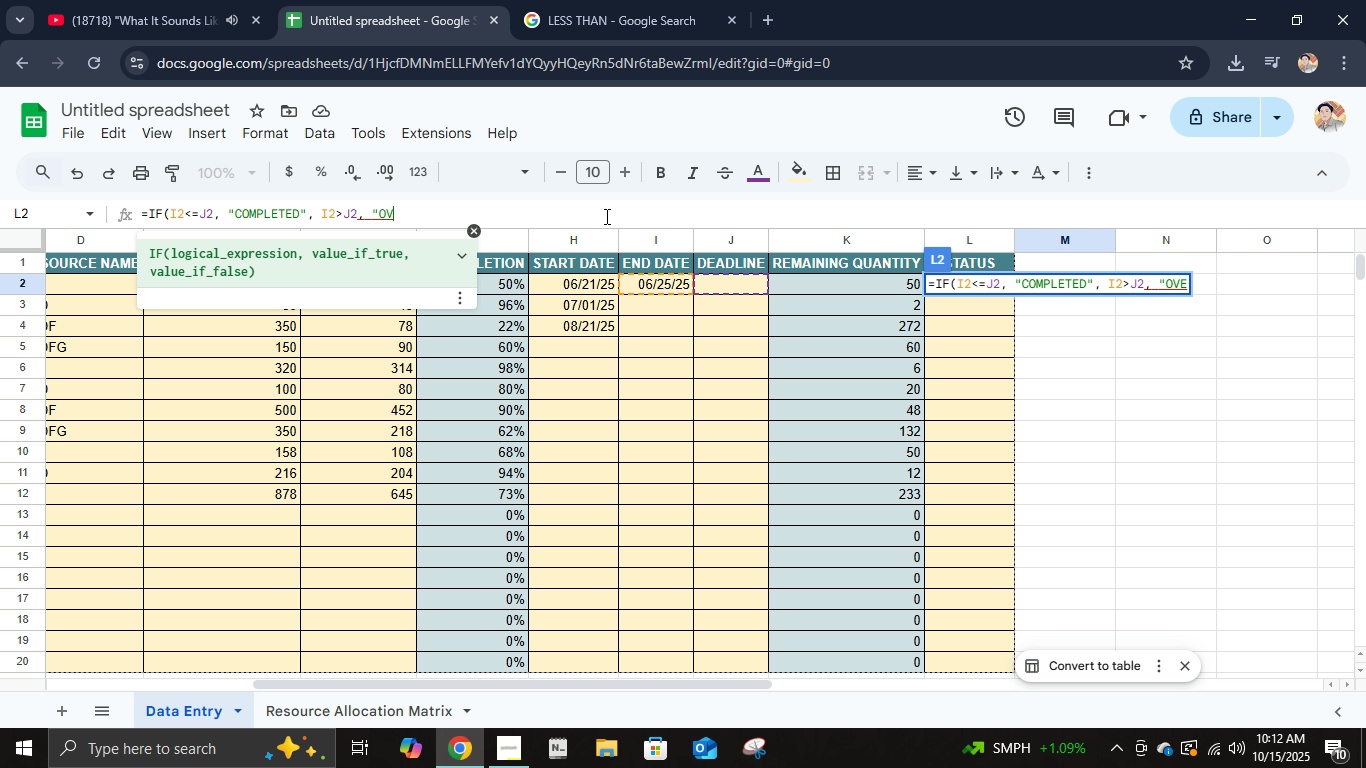 
key(Backspace)
 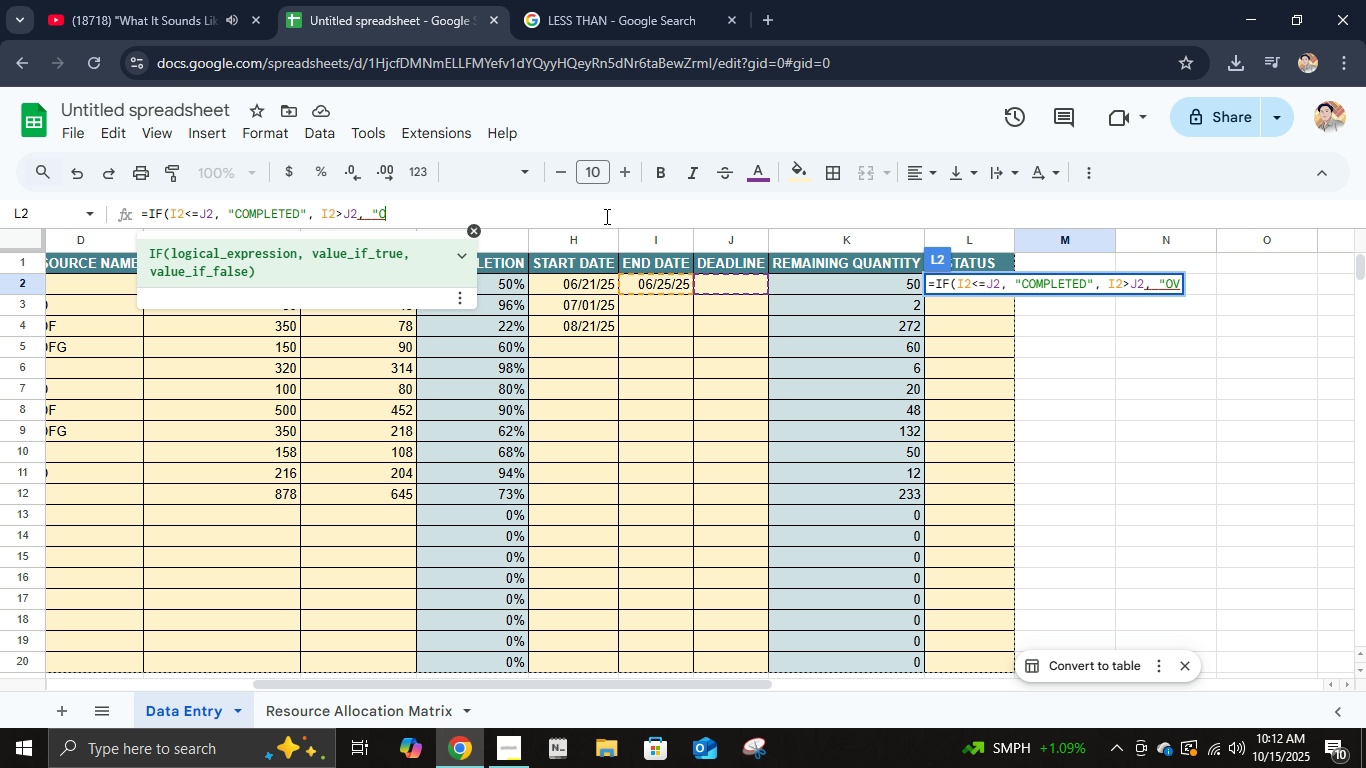 
key(Backspace)
 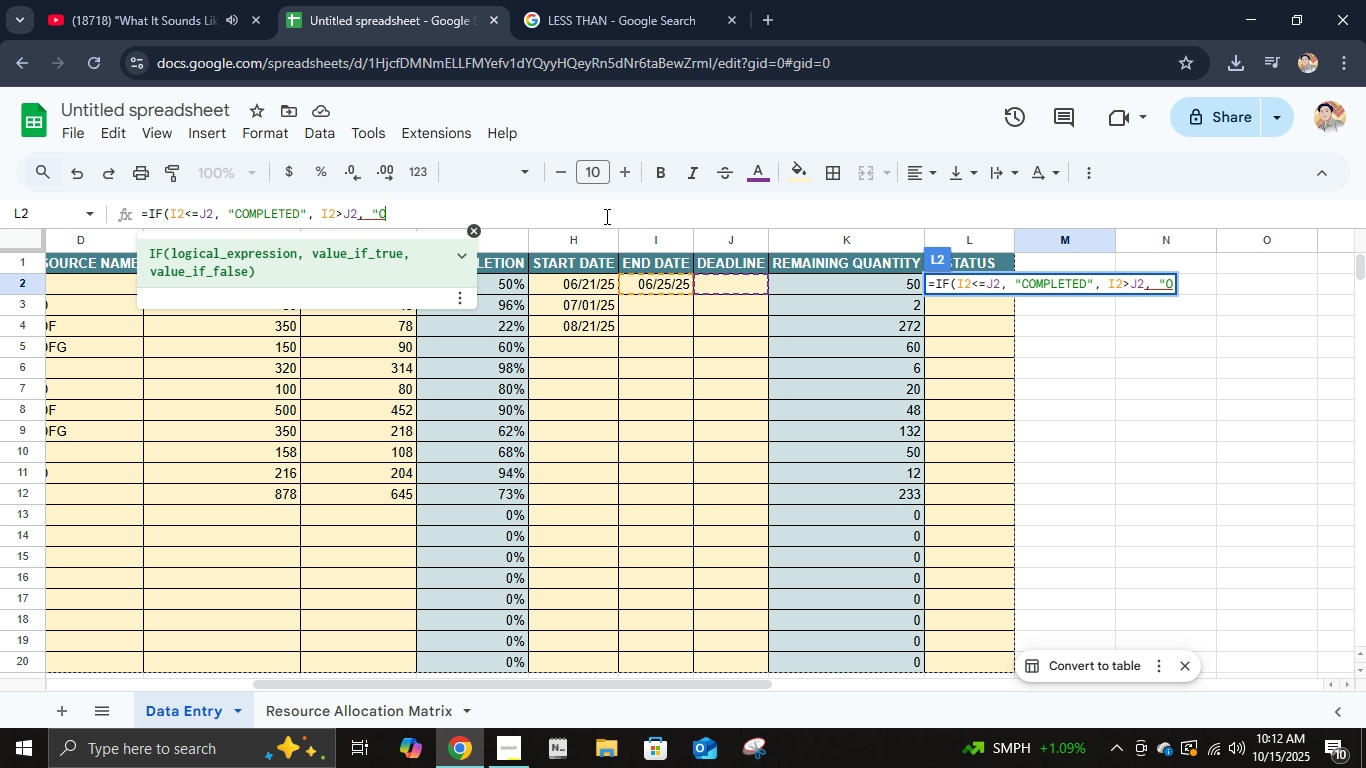 
key(Backspace)
 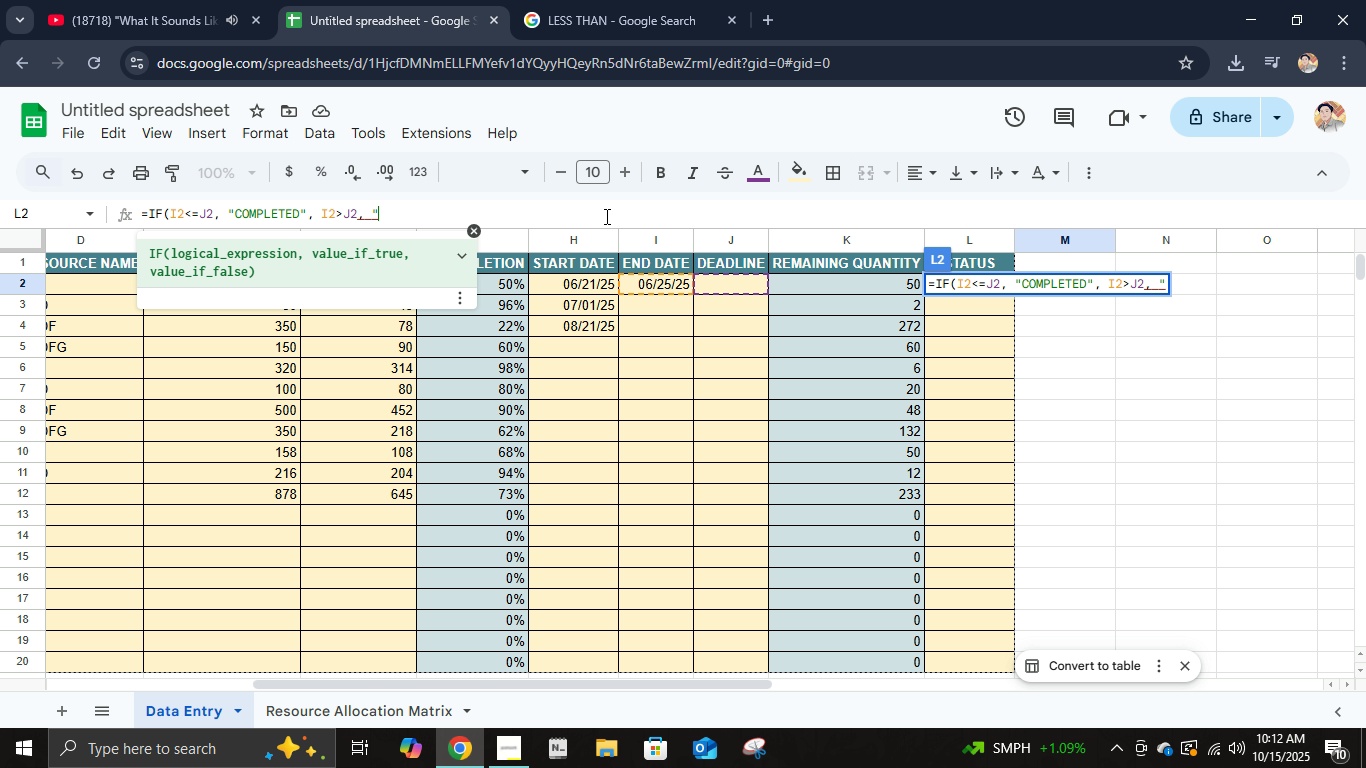 
key(Backspace)
 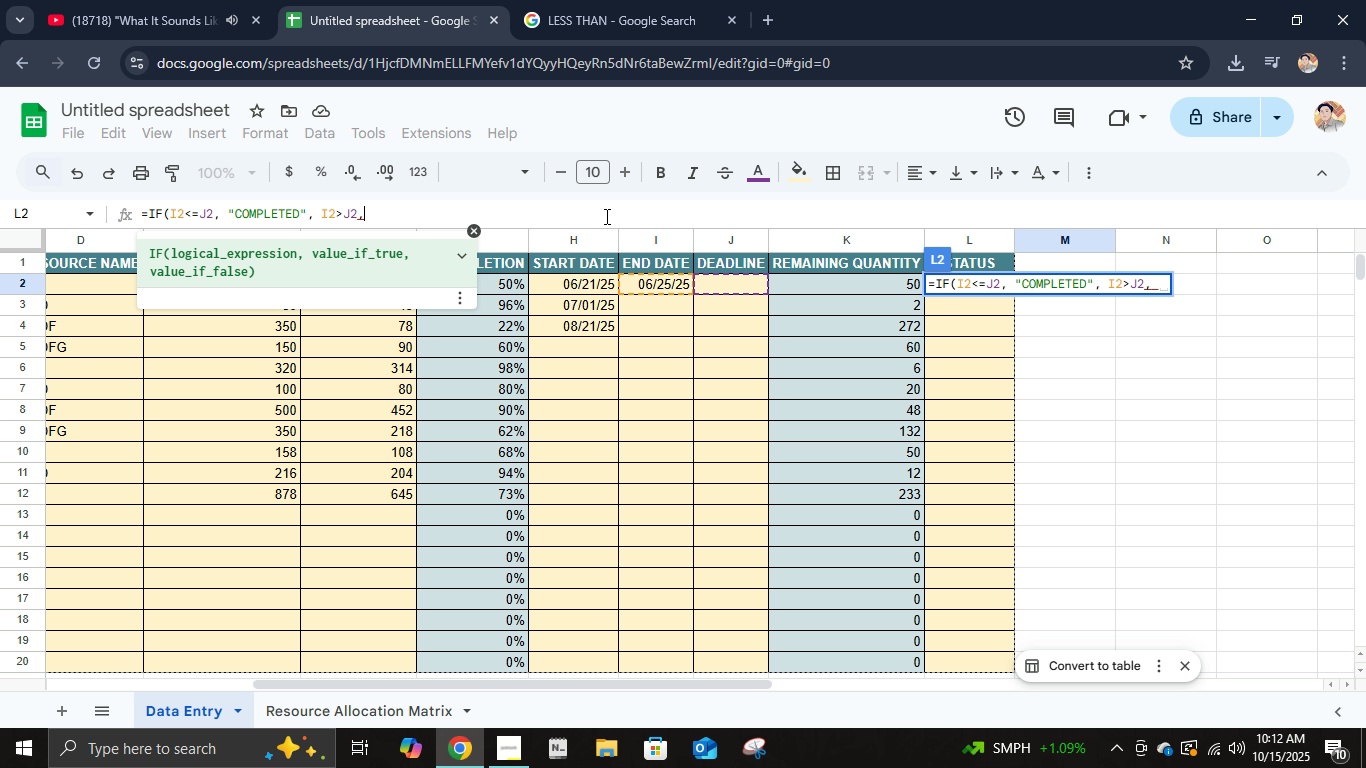 
key(Backspace)
 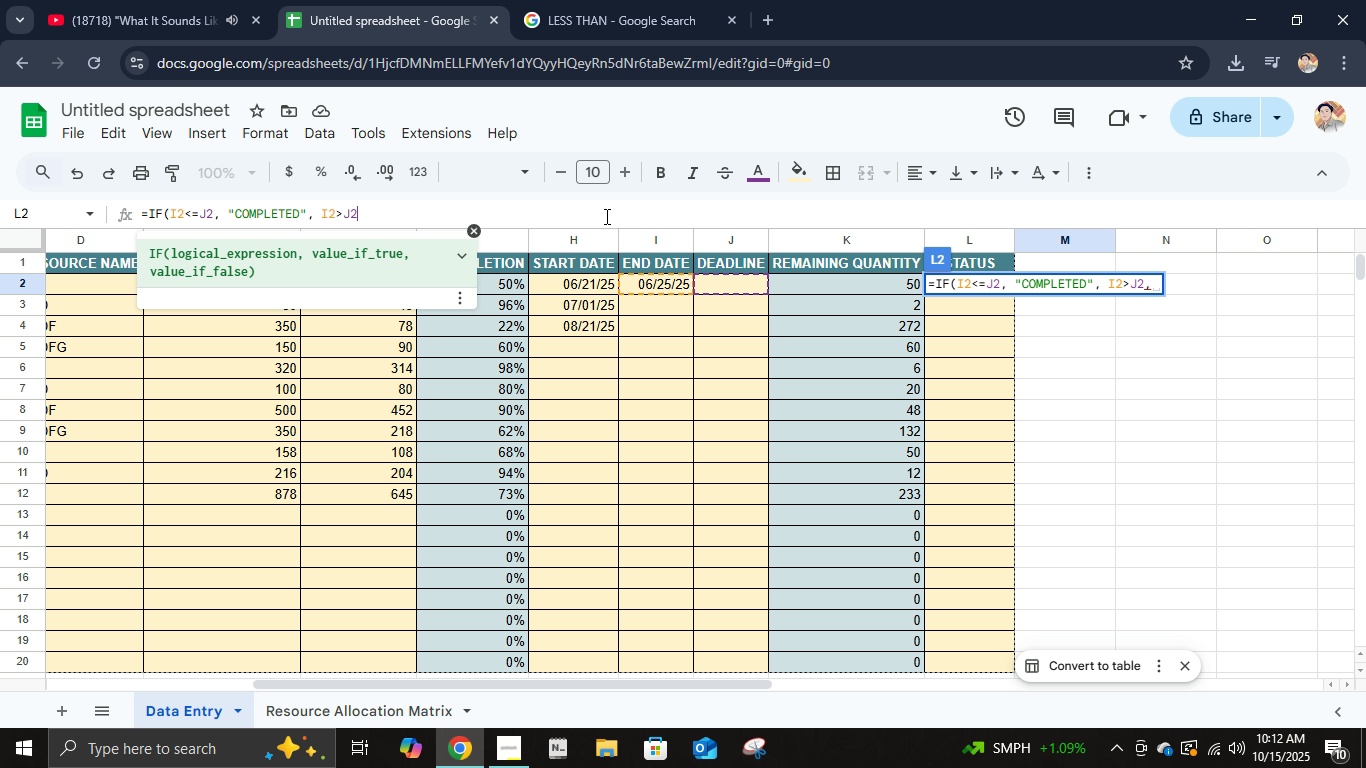 
key(Backspace)
 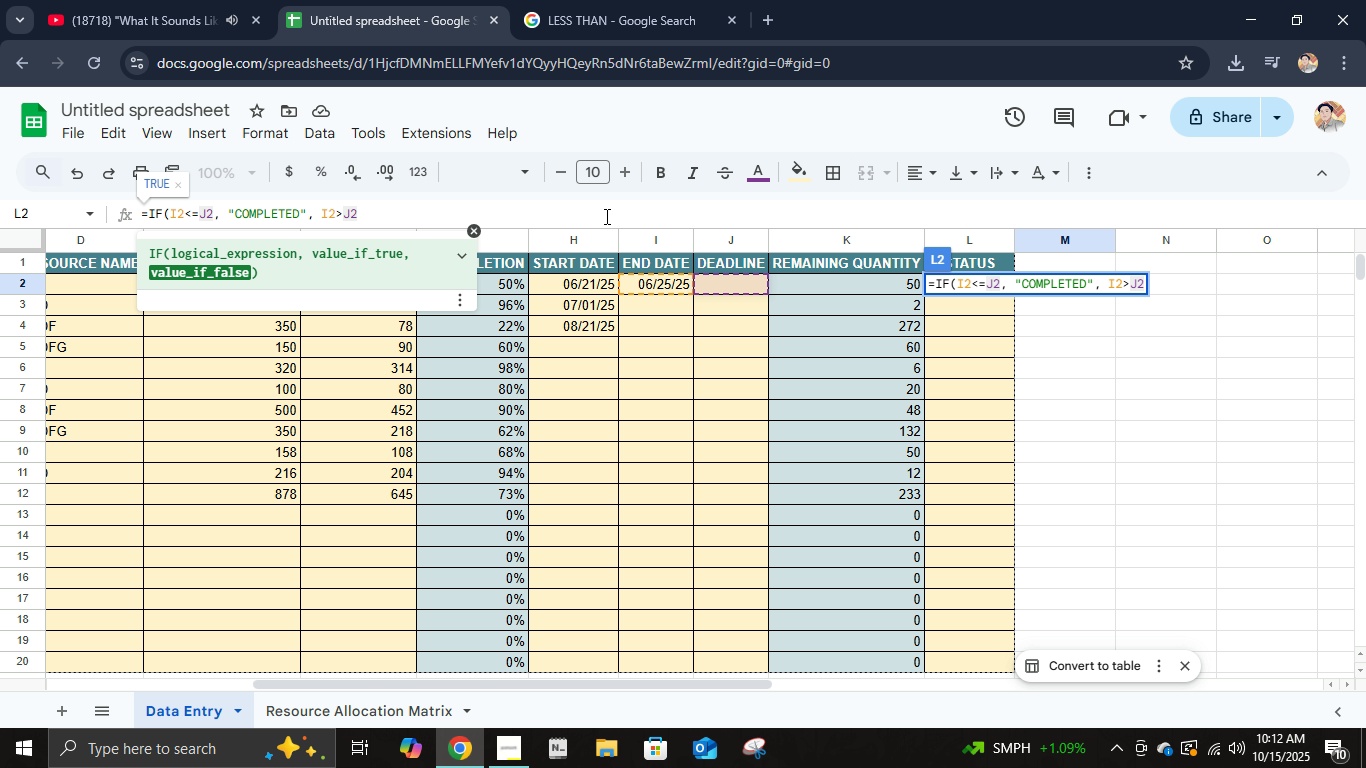 
key(Backspace)
 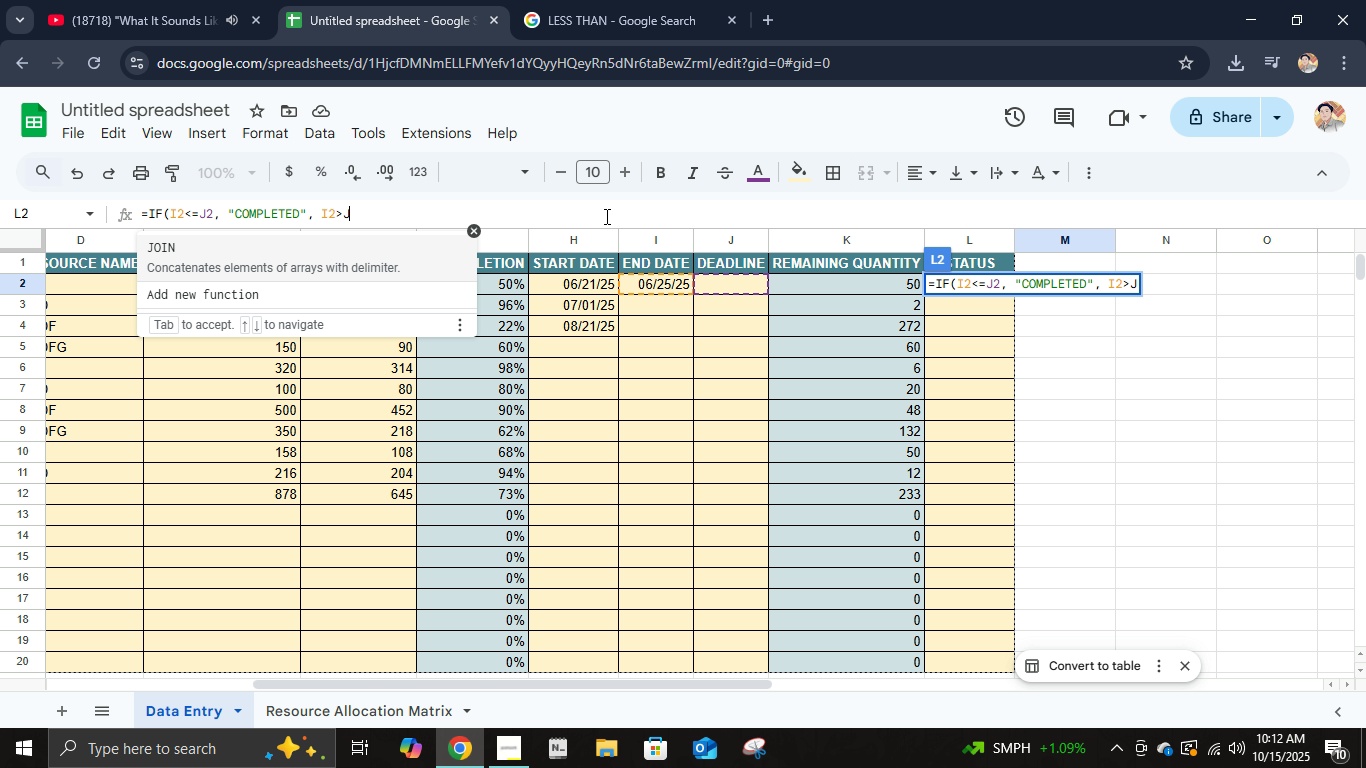 
key(Numpad2)
 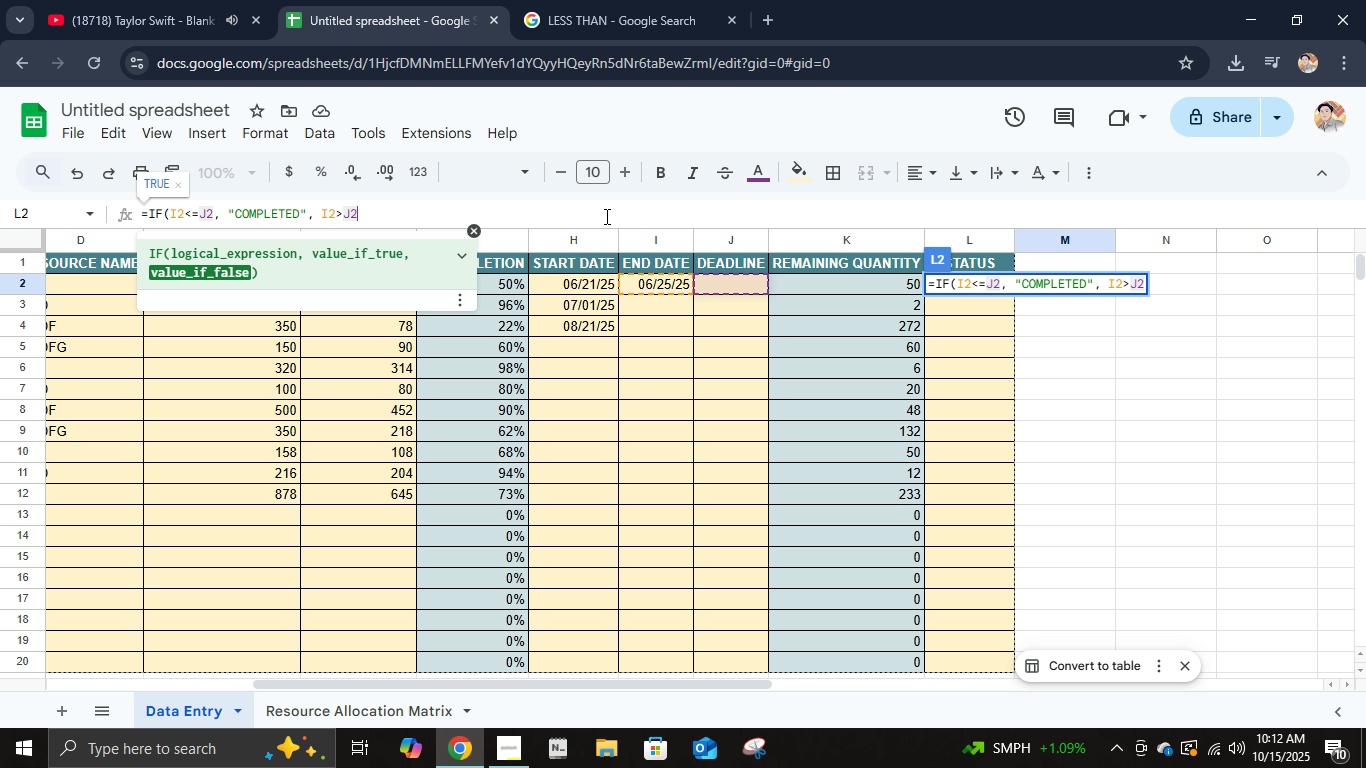 
wait(9.22)
 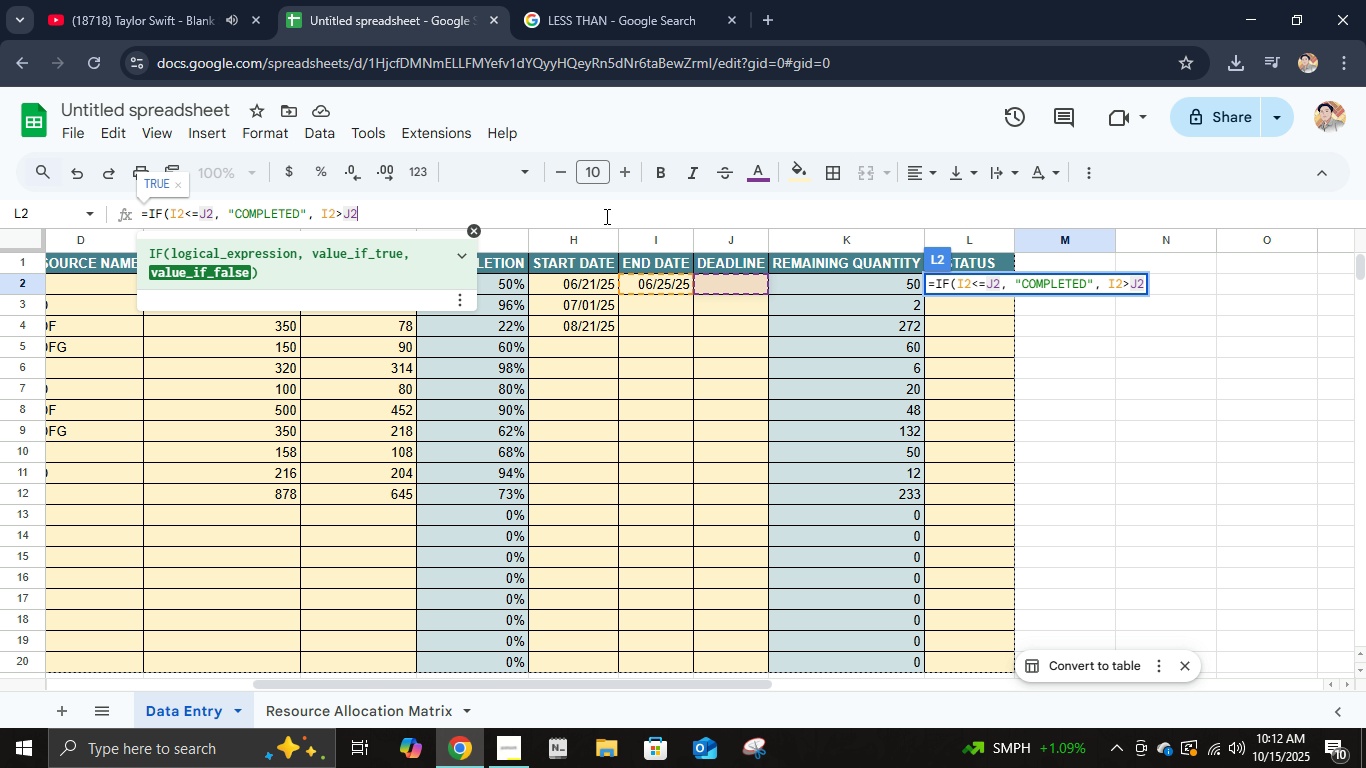 
key(Backspace)
key(Backspace)
key(Backspace)
key(Backspace)
key(Backspace)
type("OVERDUE")
 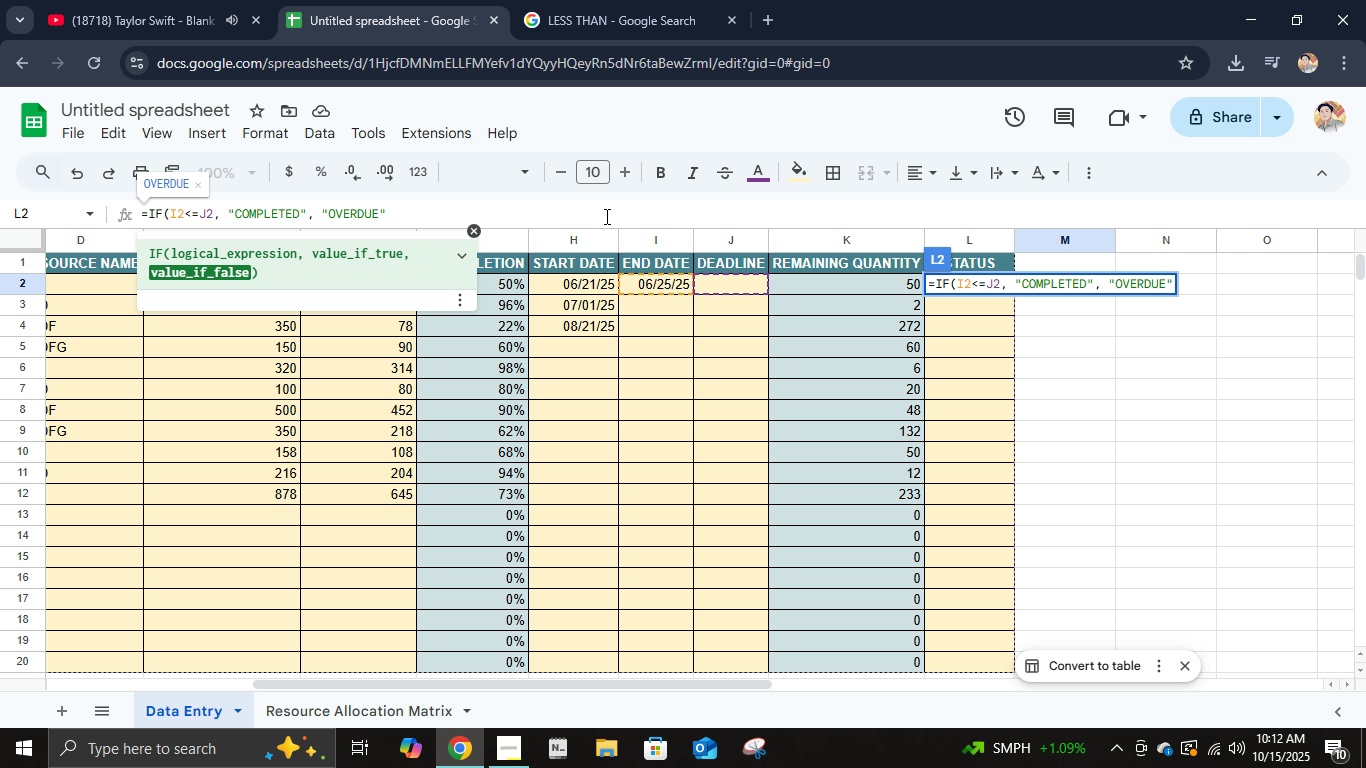 
key(Shift+0)
 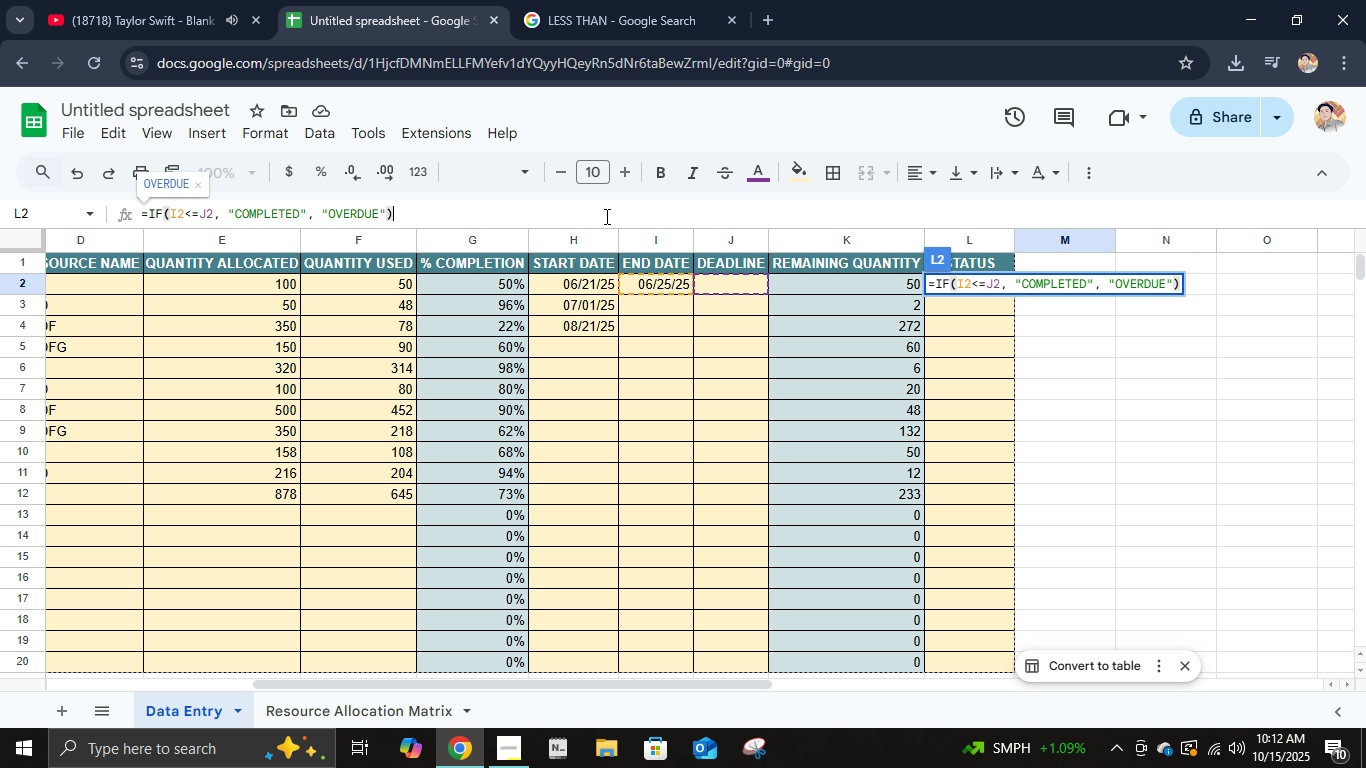 
key(Enter)
 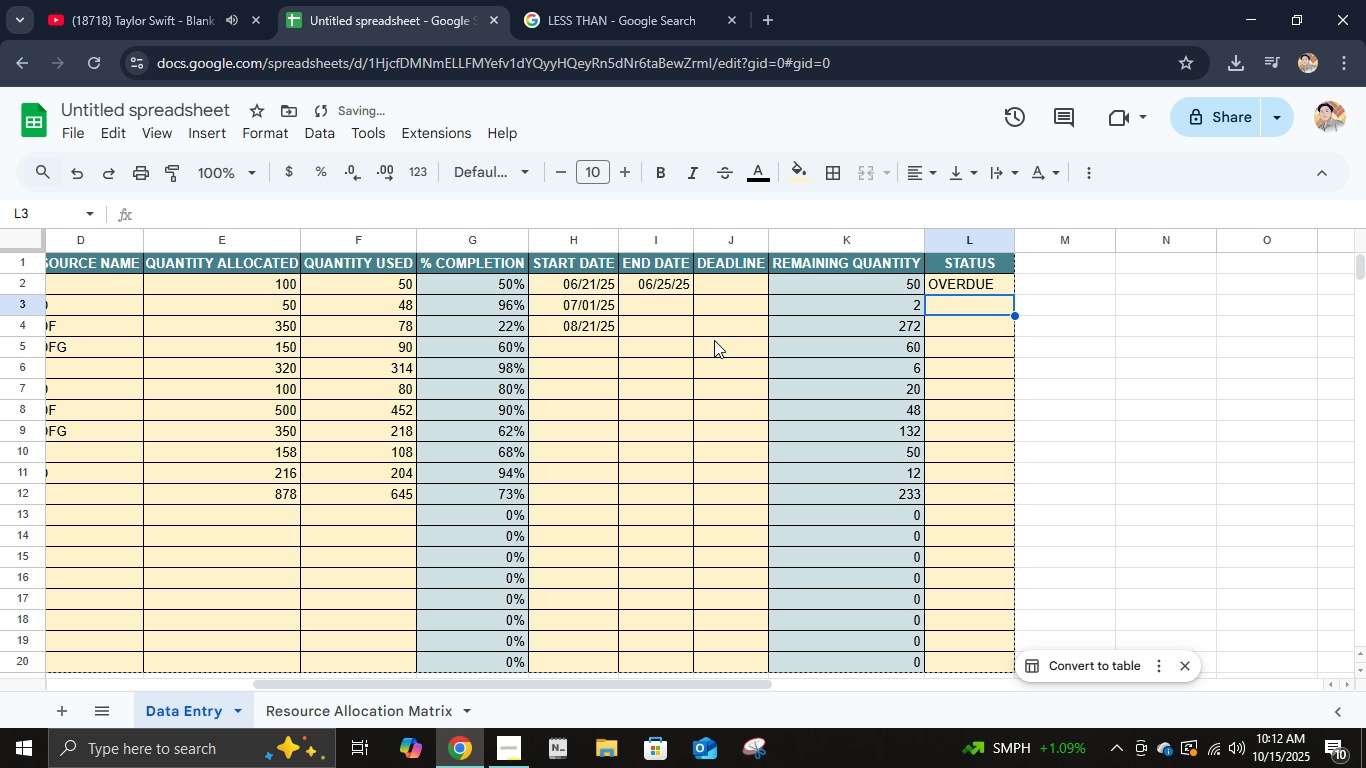 
left_click([714, 295])
 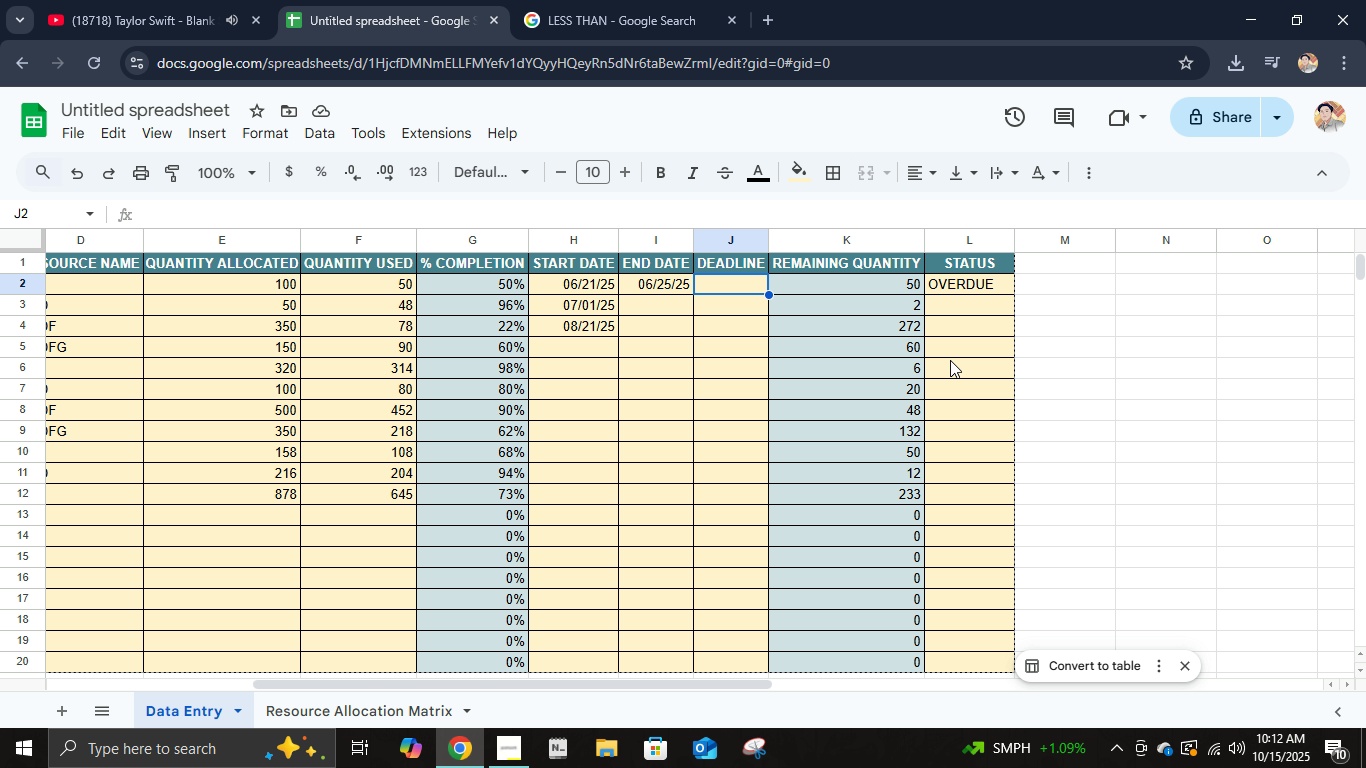 
key(Numpad0)
 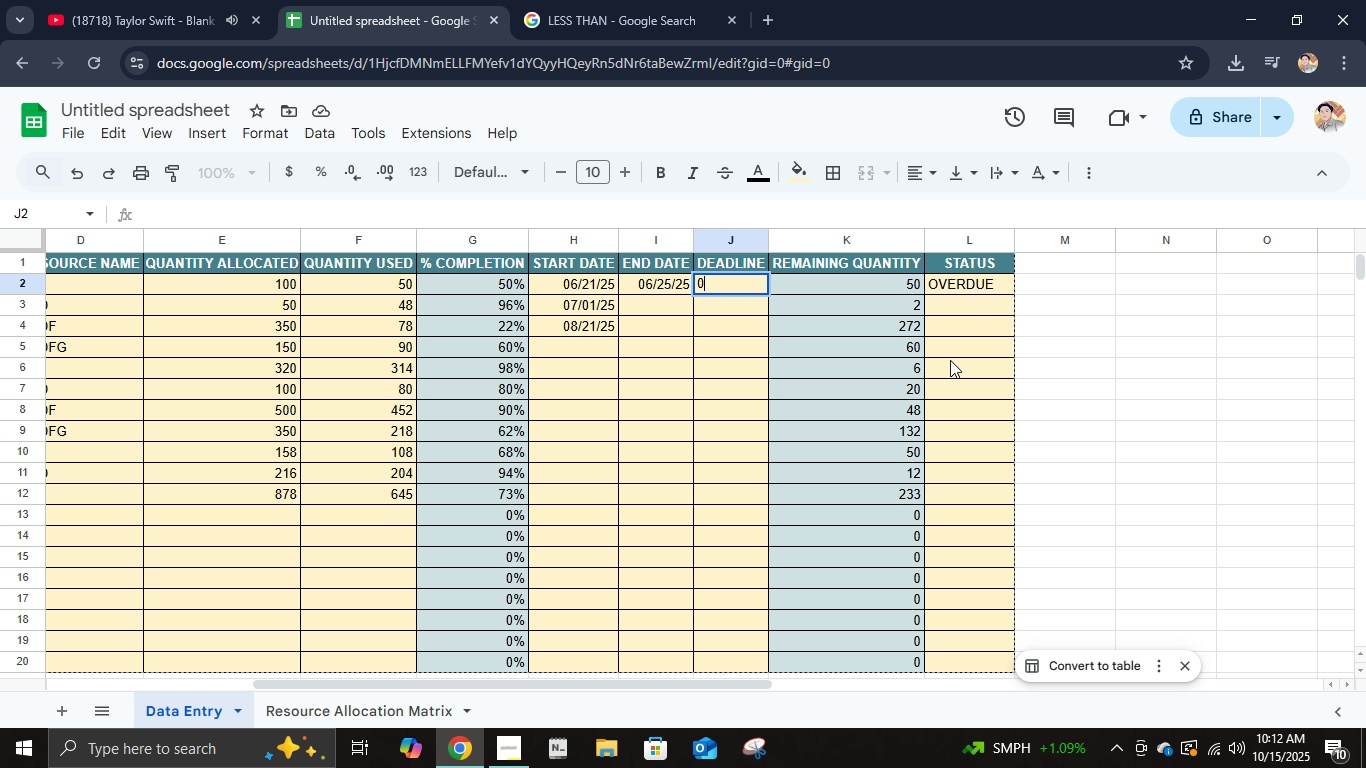 
key(Numpad7)
 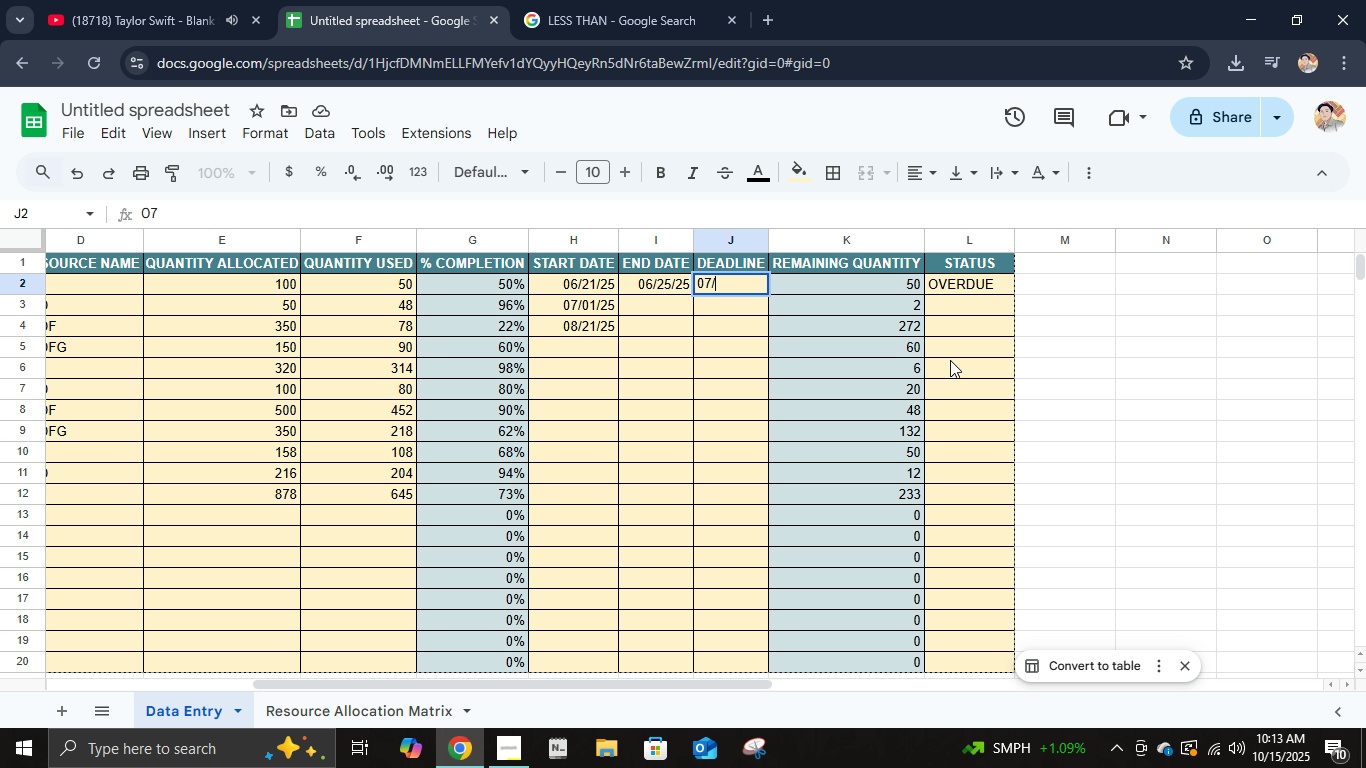 
key(NumpadDivide)
 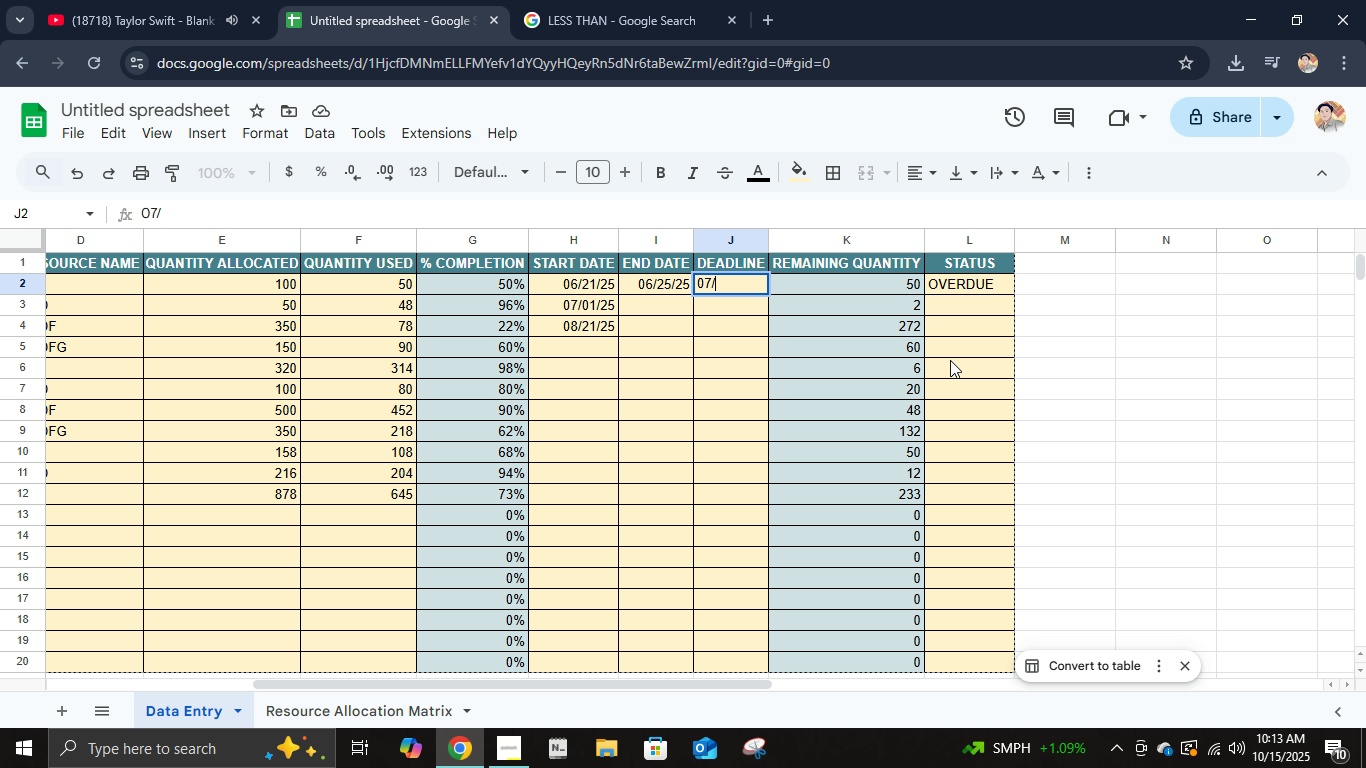 
key(Numpad0)
 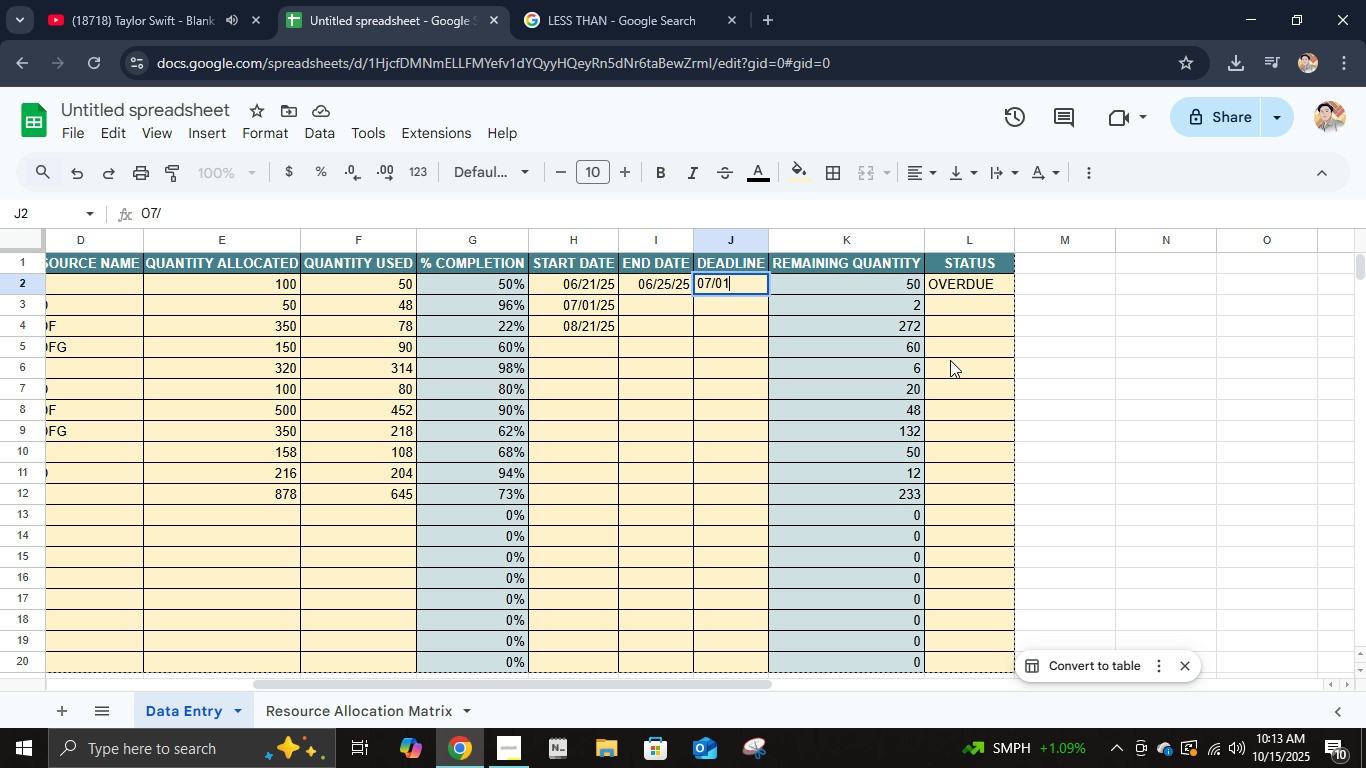 
key(Numpad1)
 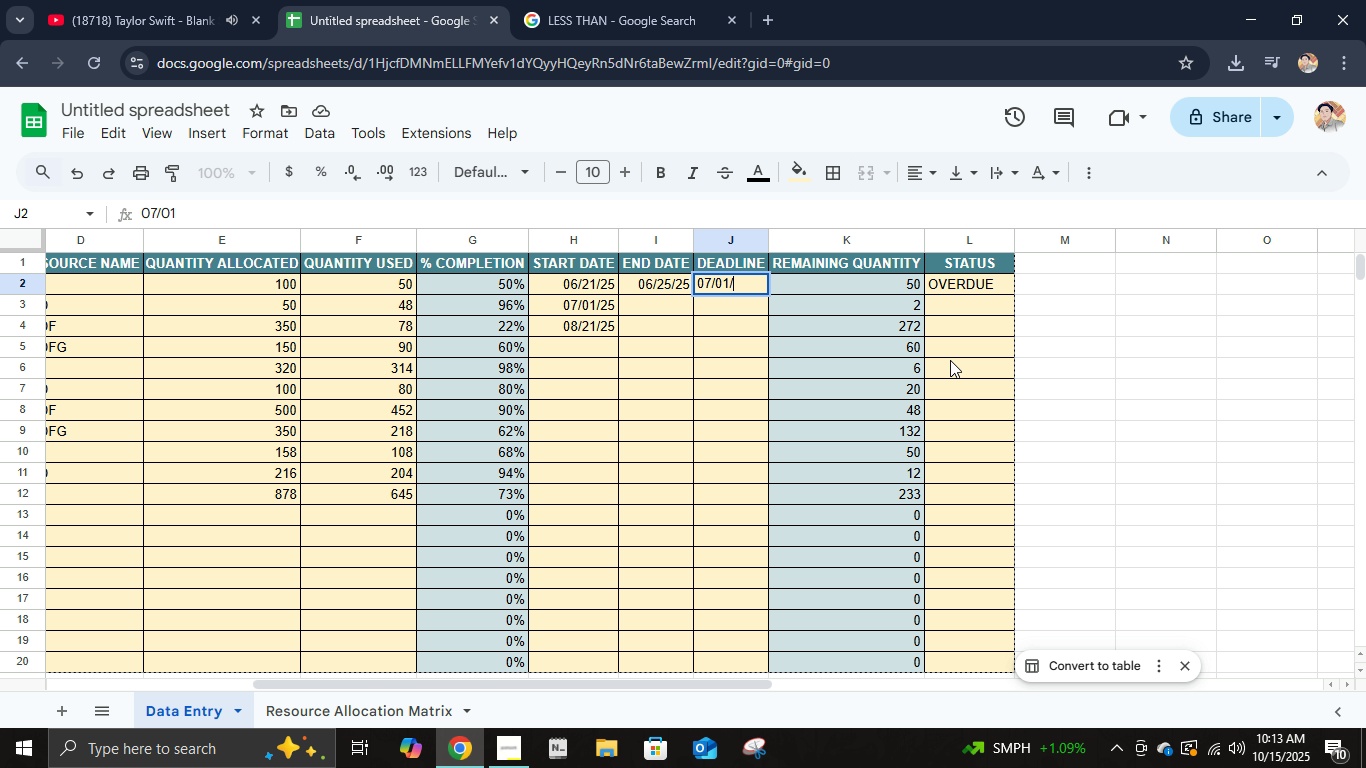 
key(NumpadDivide)
 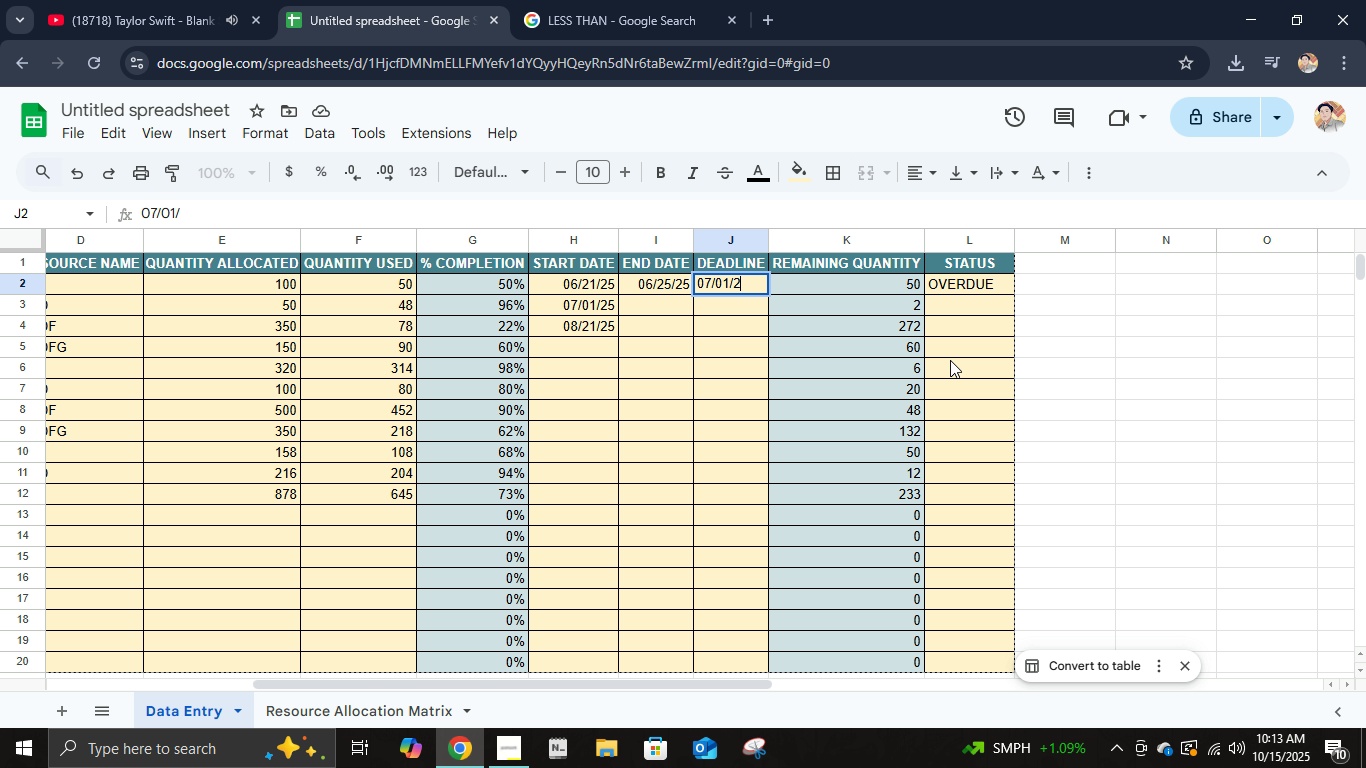 
key(Numpad2)
 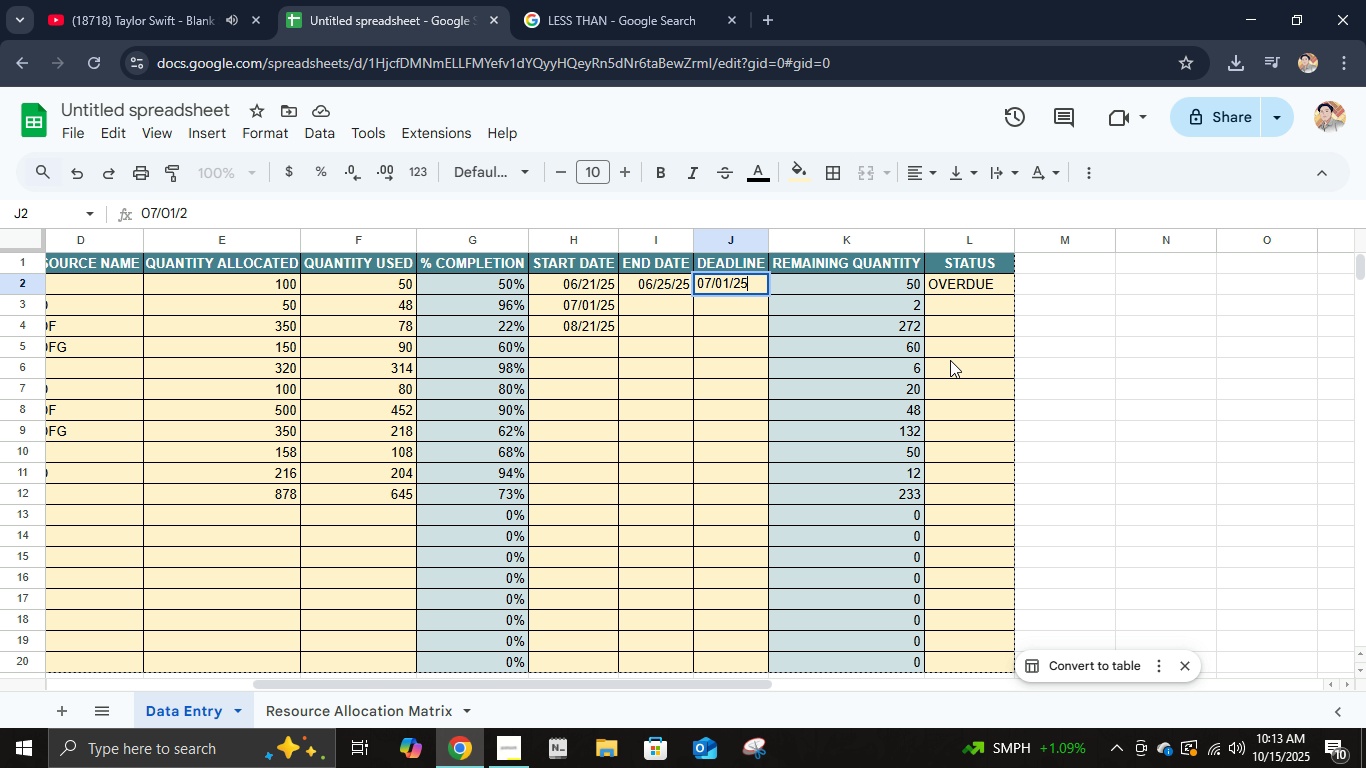 
key(Numpad5)
 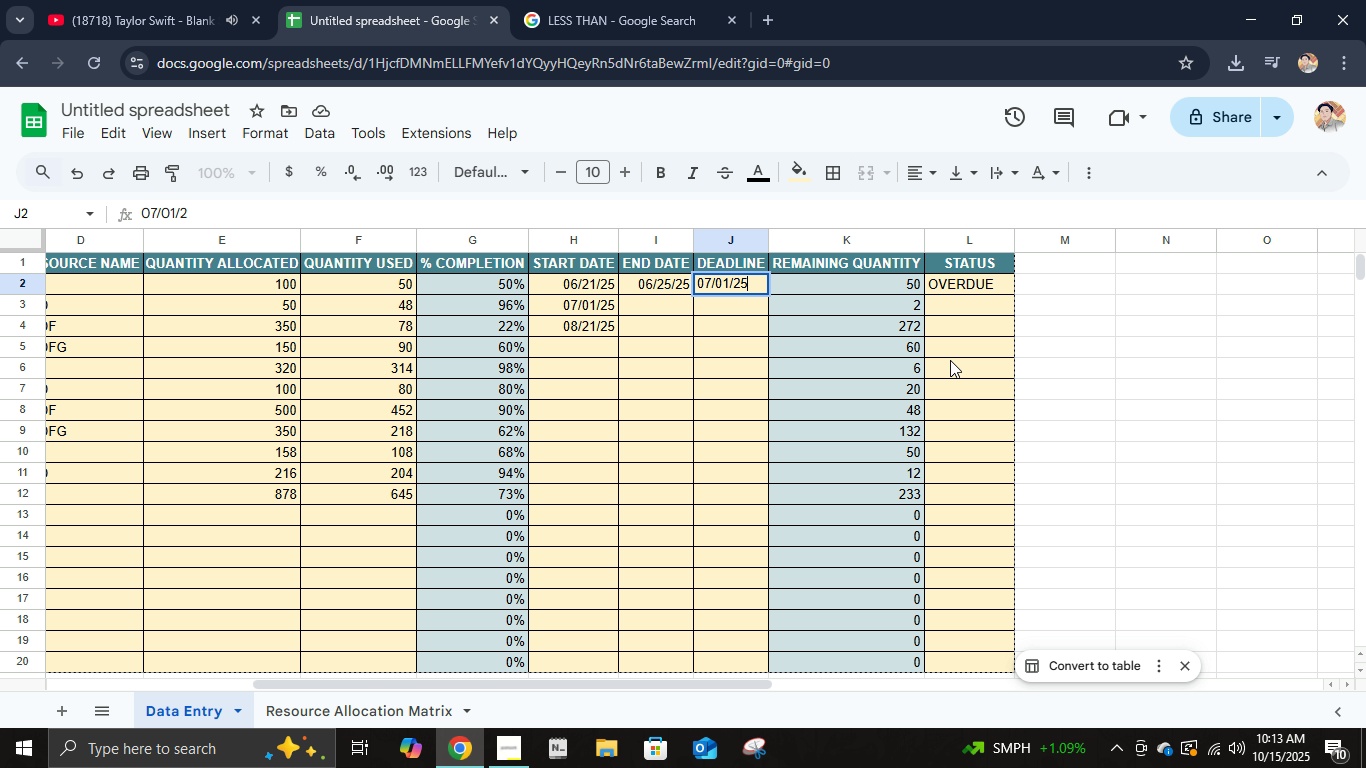 
key(NumpadEnter)
 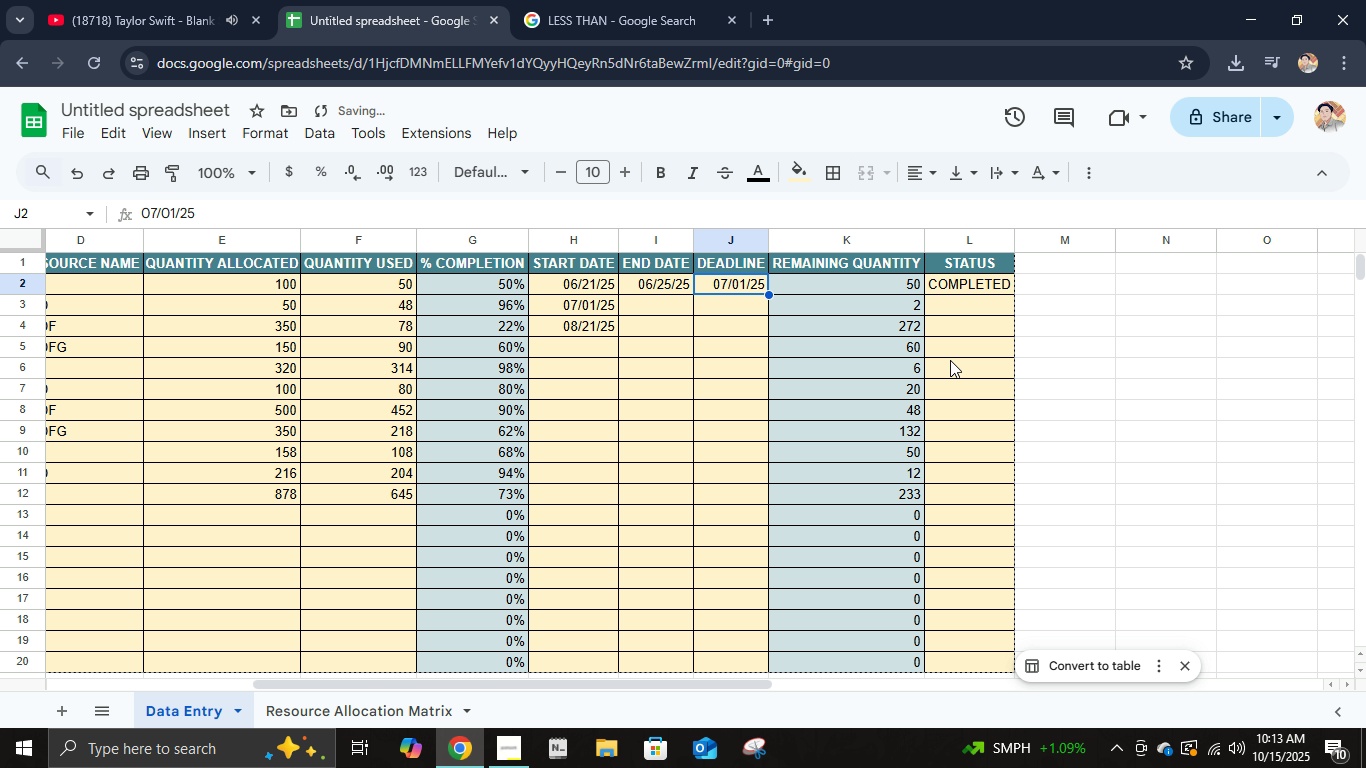 
key(ArrowUp)
 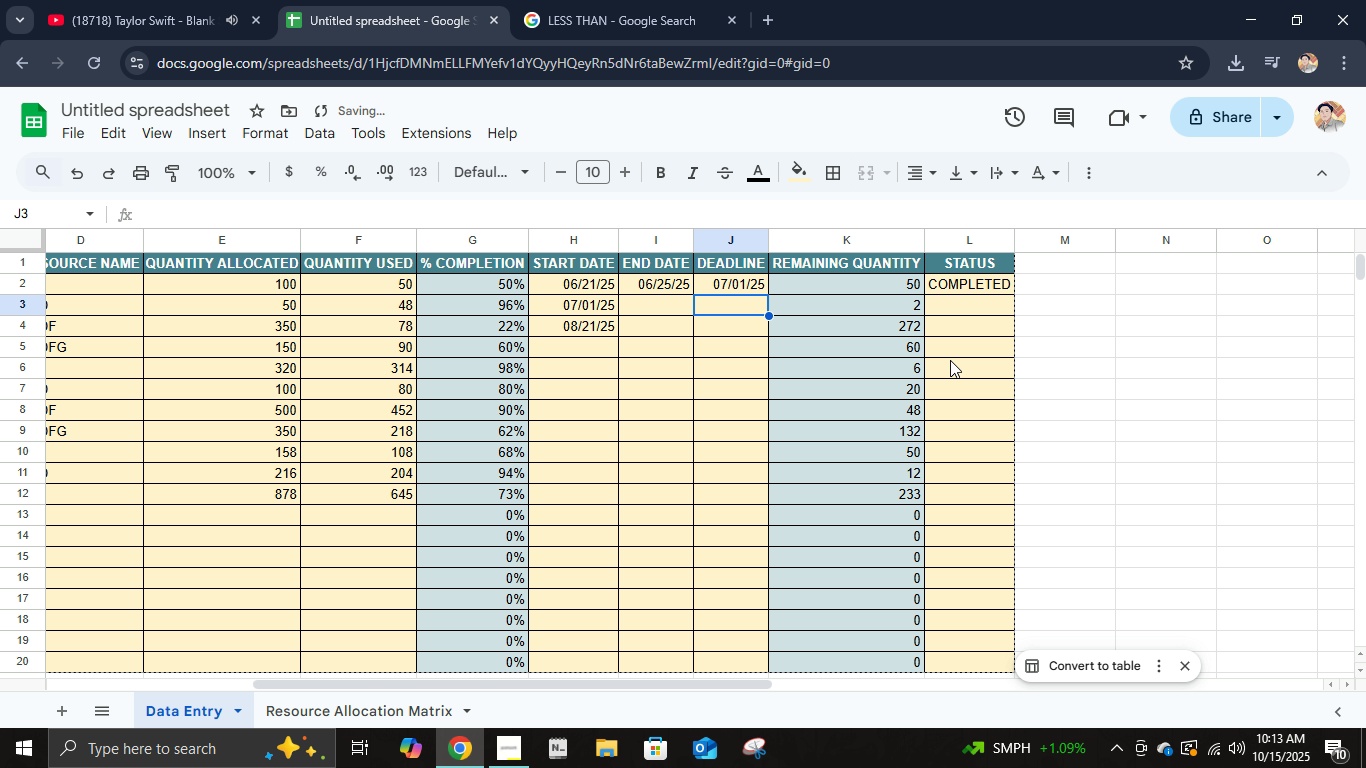 
key(ArrowDown)
 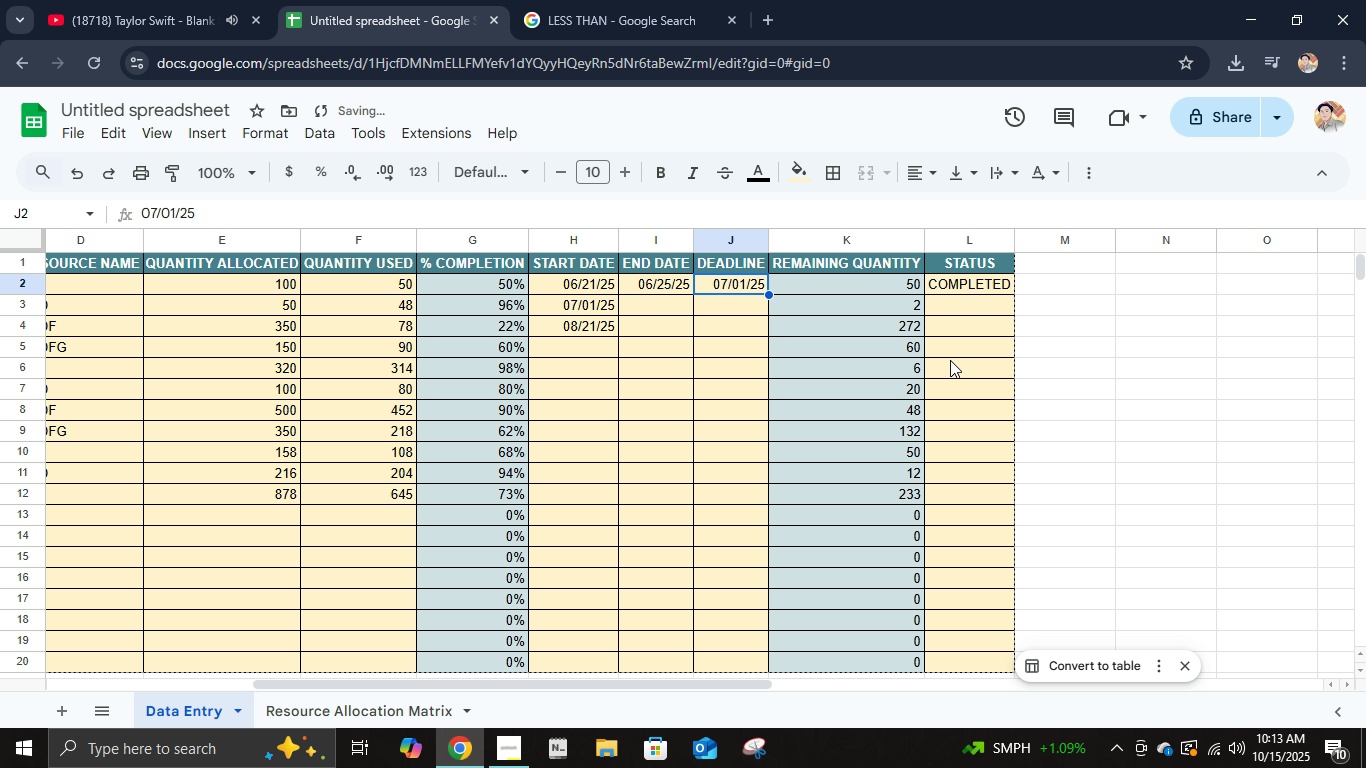 
key(ArrowUp)
 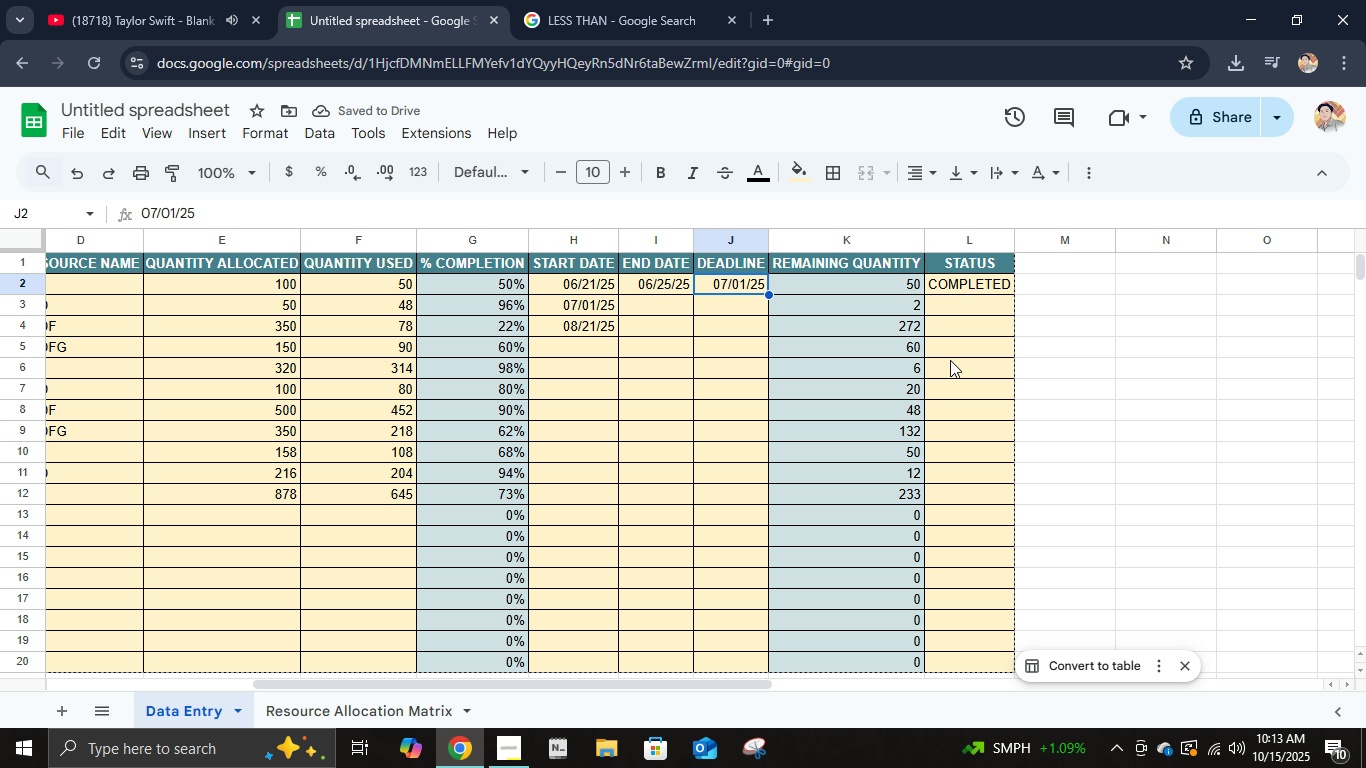 
key(ArrowDown)
 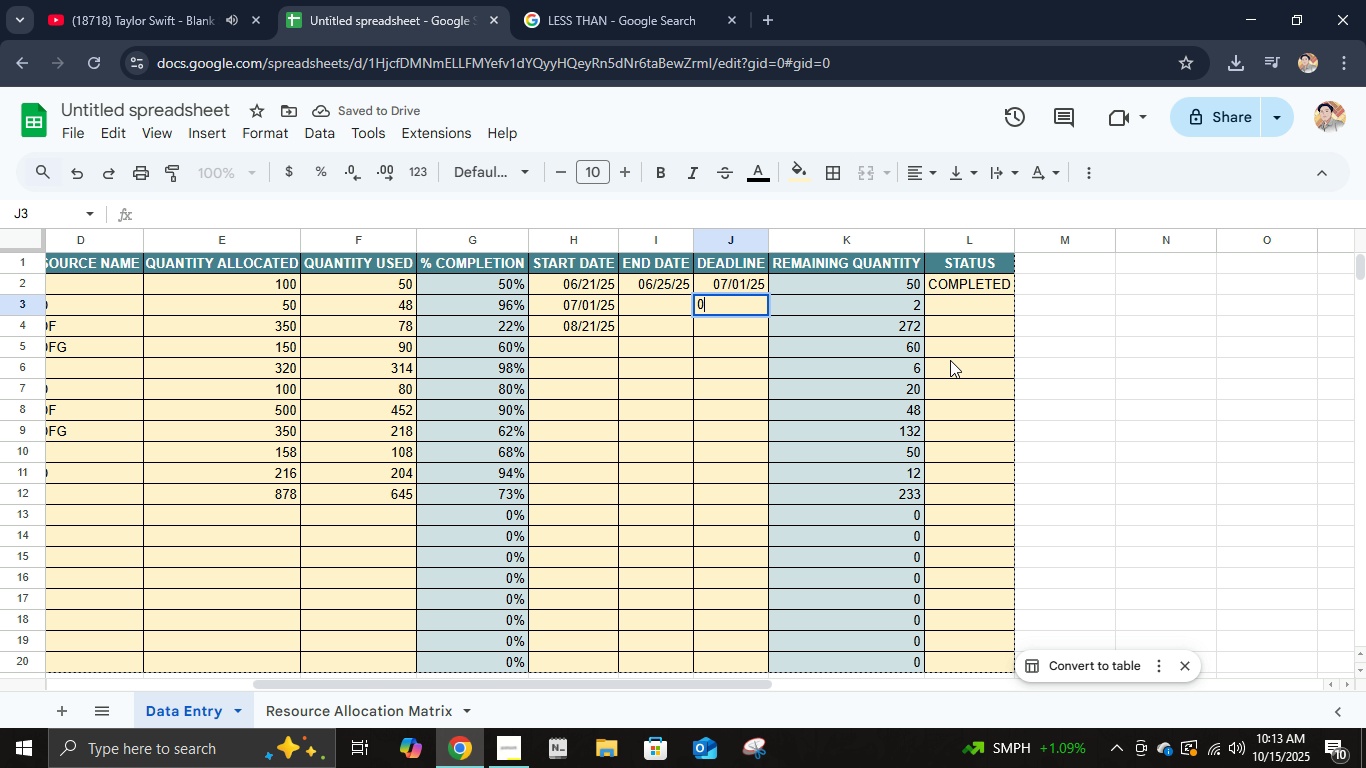 
key(Numpad0)
 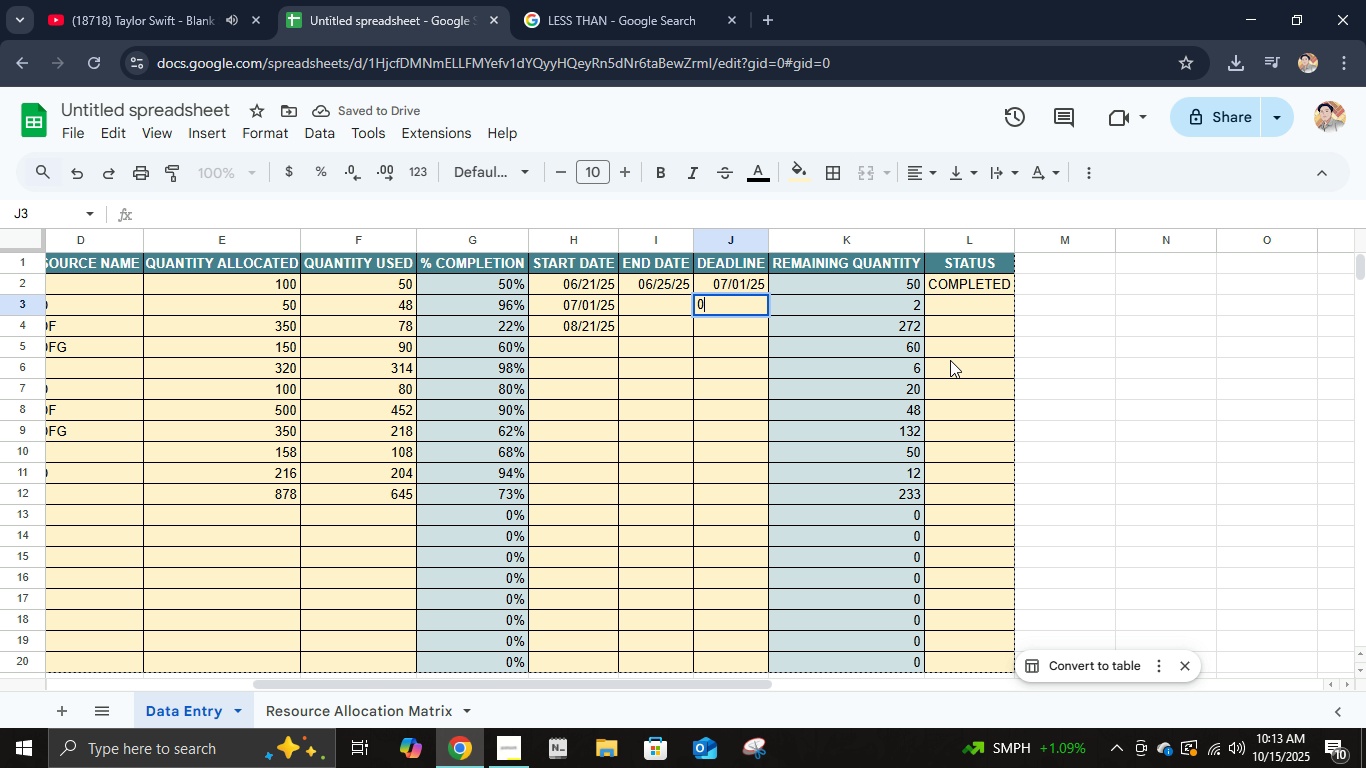 
key(Numpad8)
 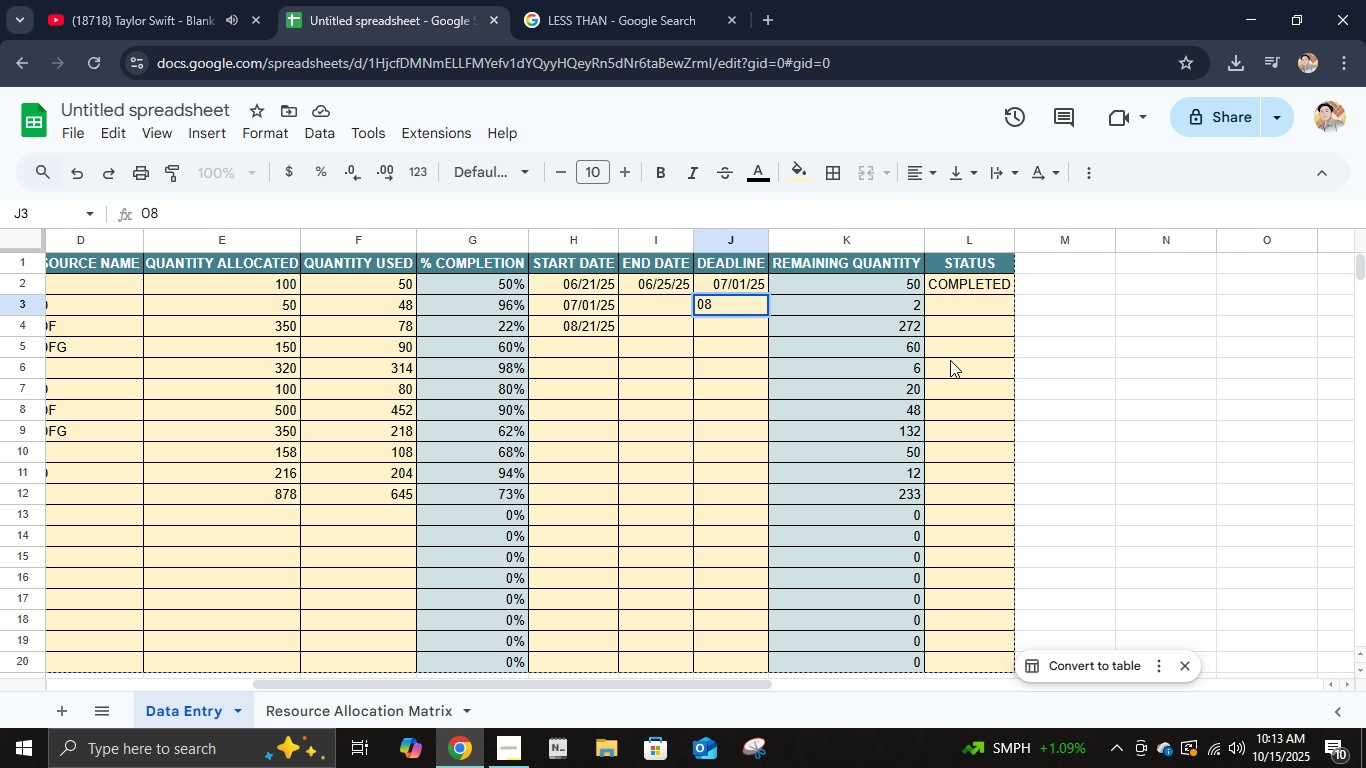 
key(NumpadDivide)
 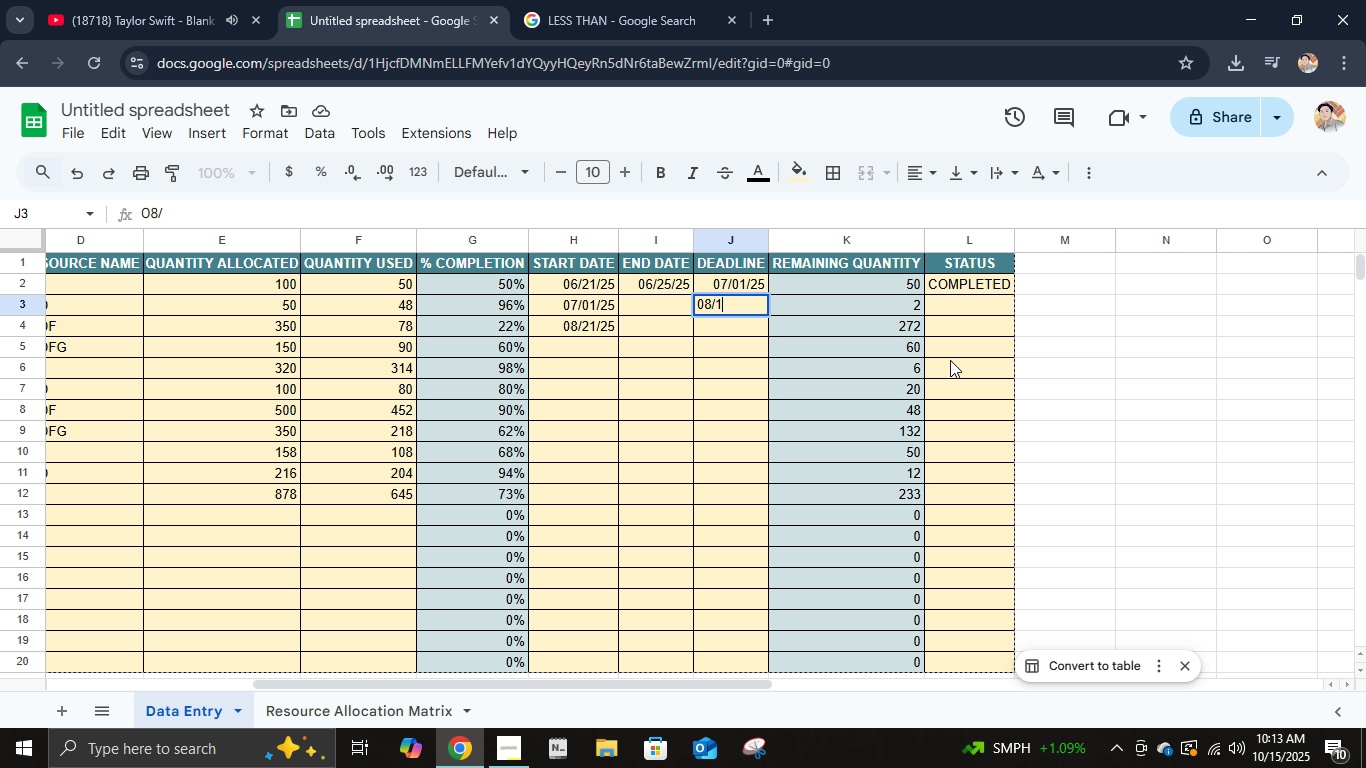 
key(Numpad1)
 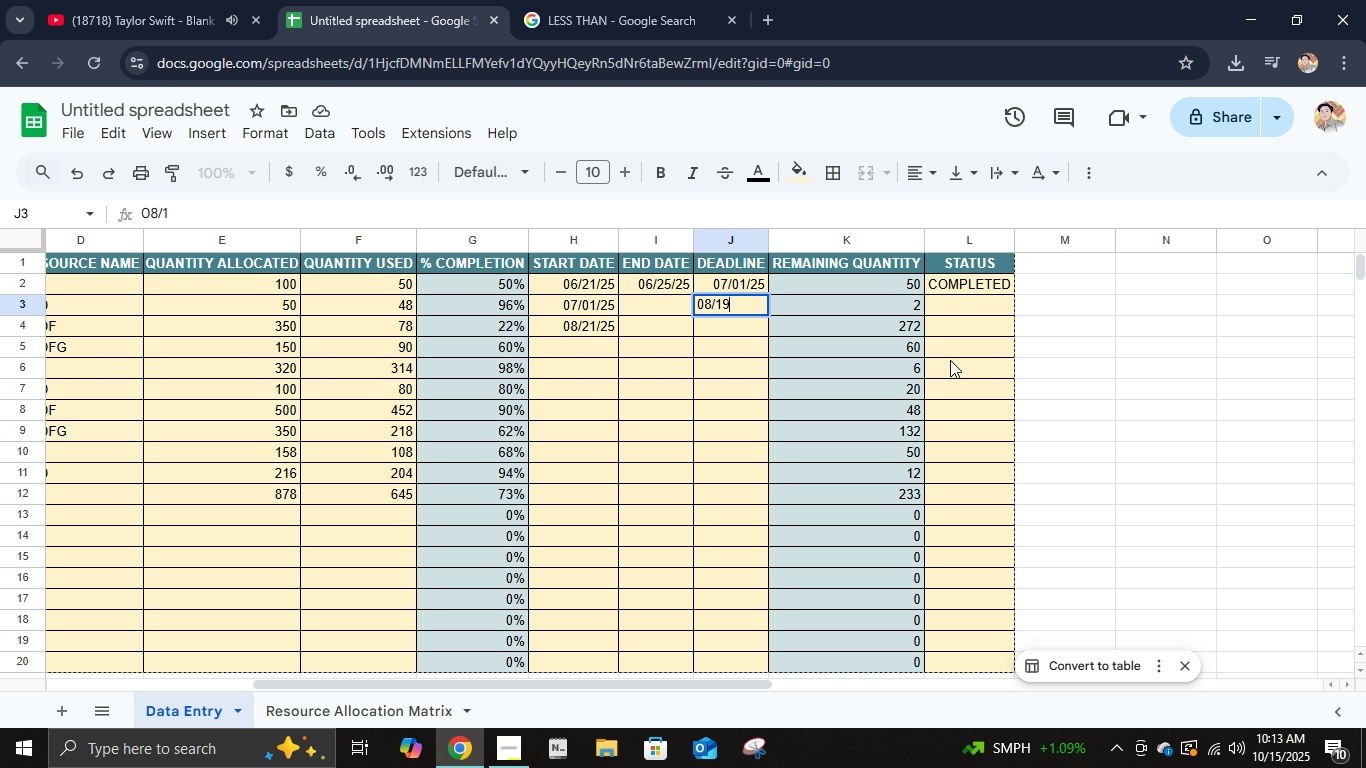 
key(Numpad9)
 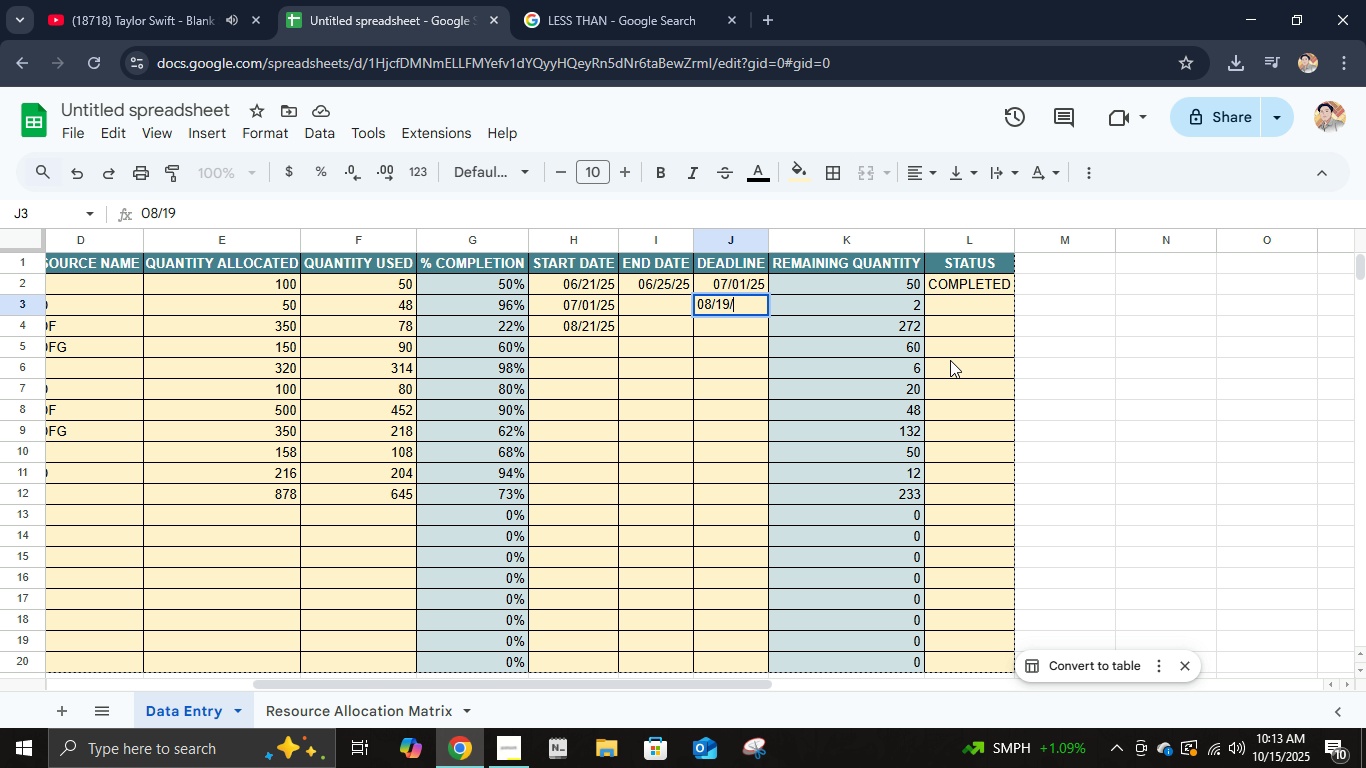 
key(NumpadDivide)
 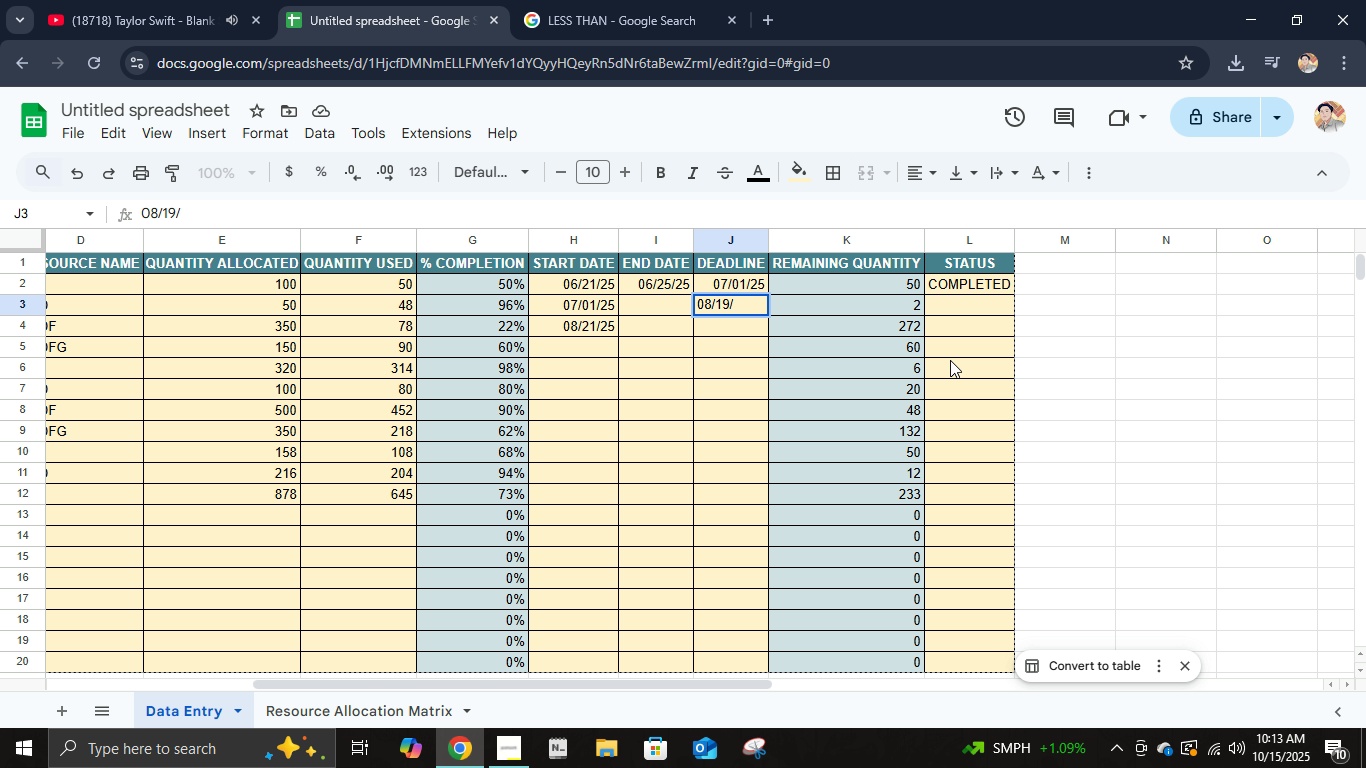 
key(Numpad2)
 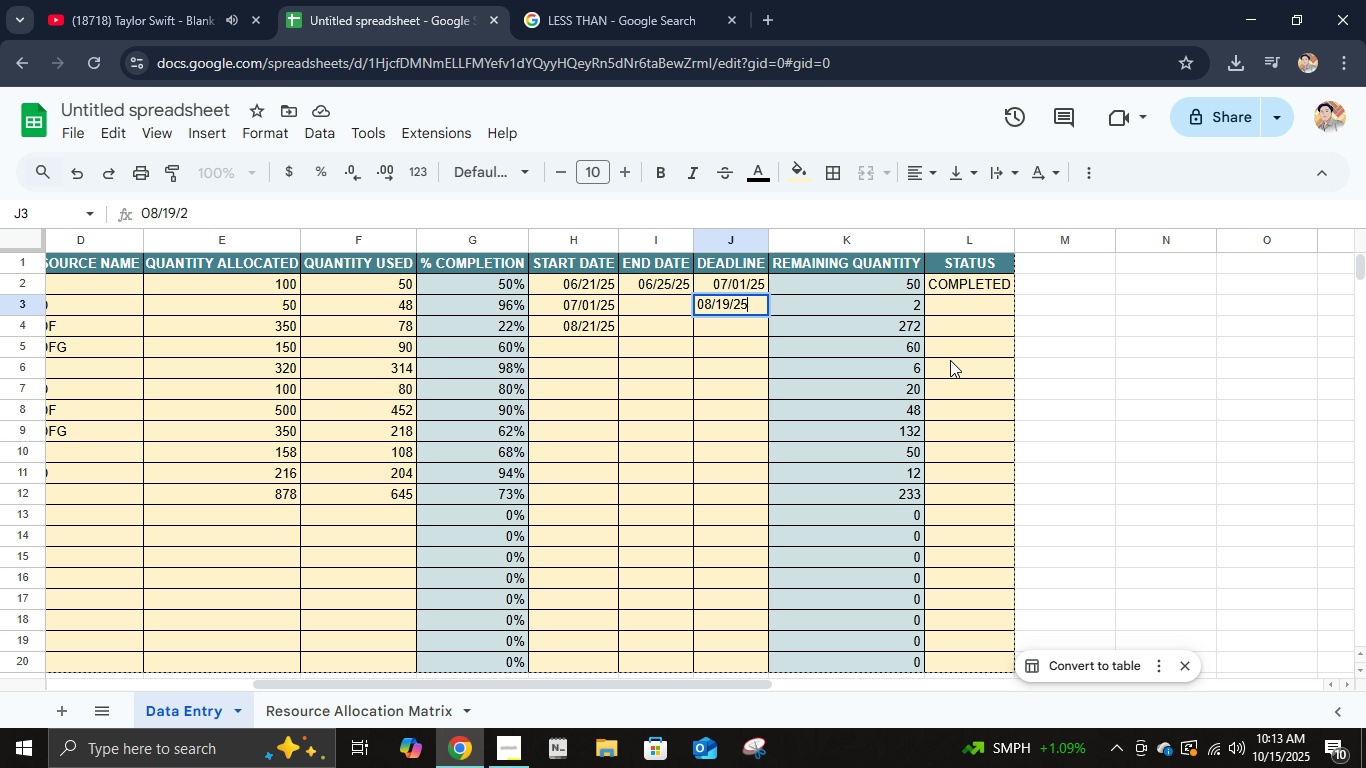 
key(Numpad5)
 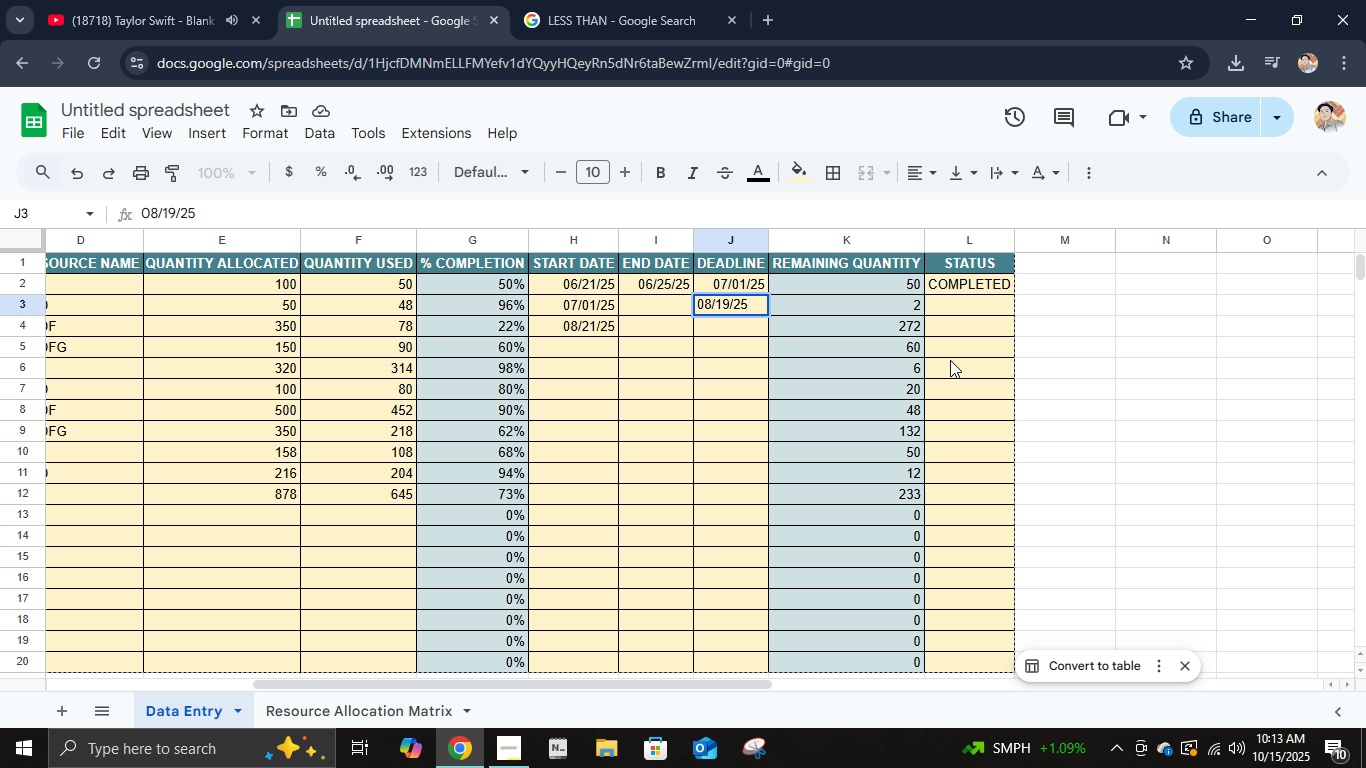 
key(ArrowLeft)
 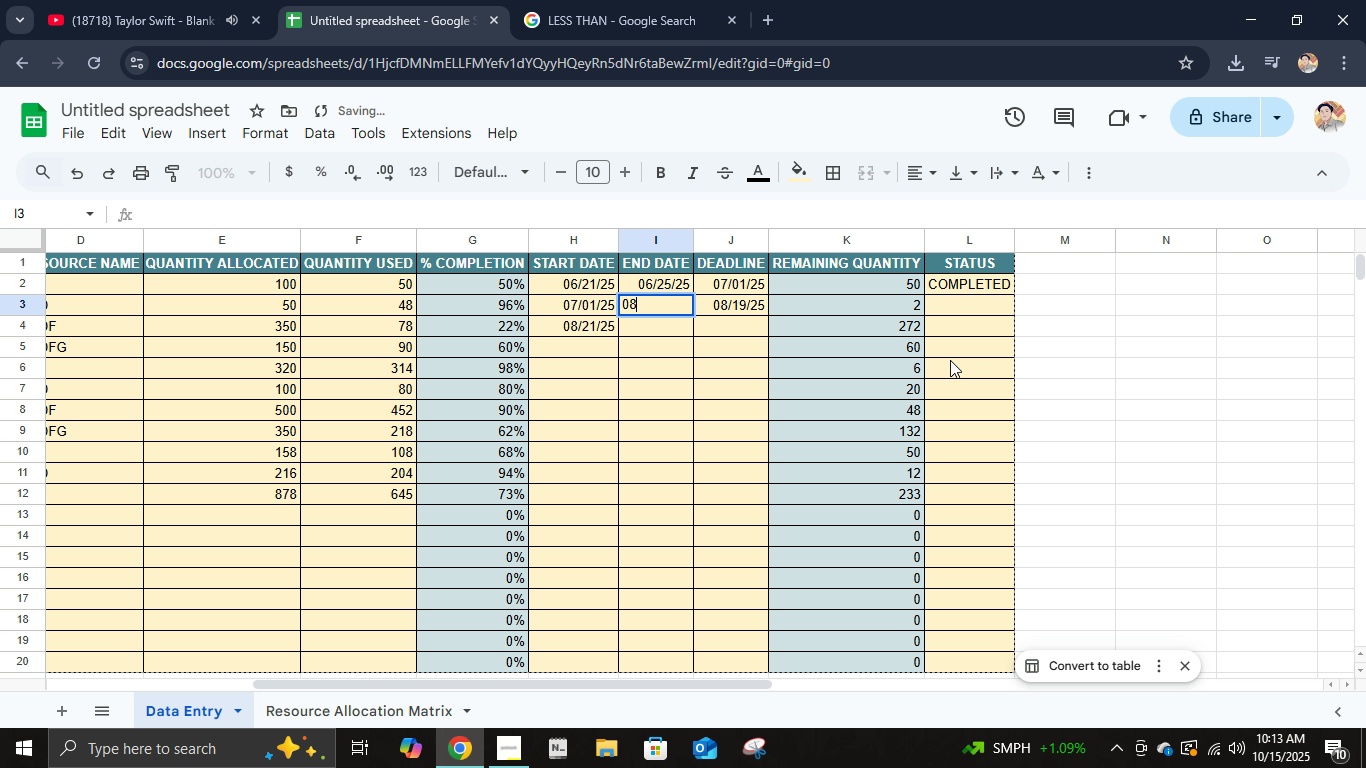 
key(Numpad0)
 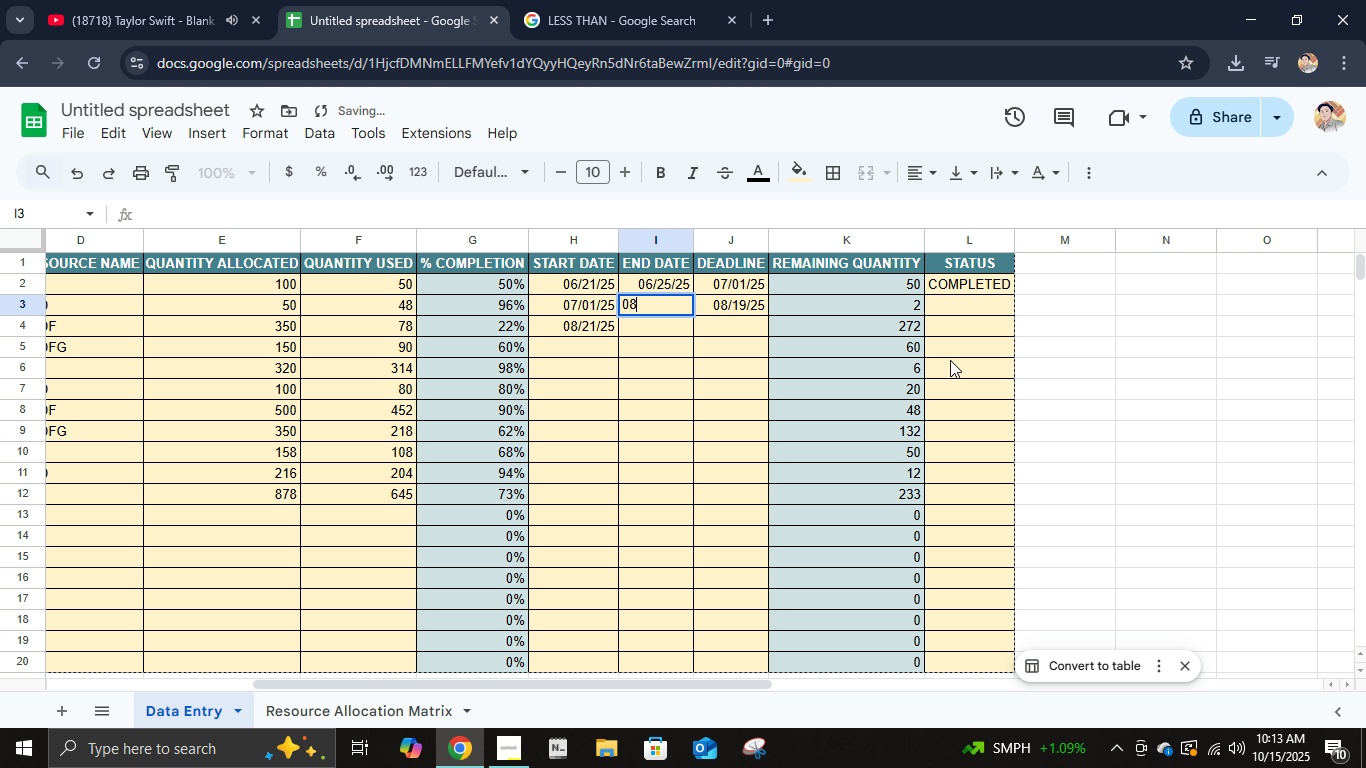 
key(Numpad8)
 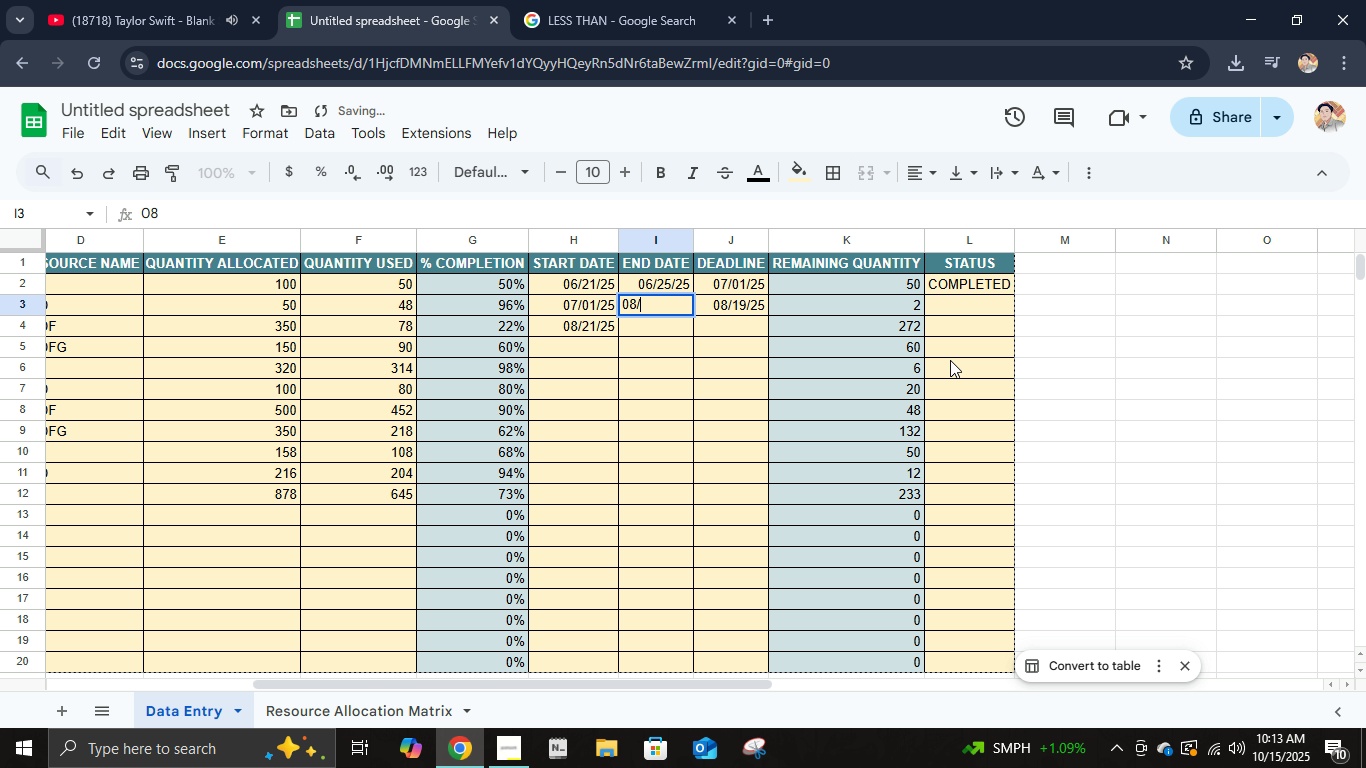 
key(NumpadDivide)
 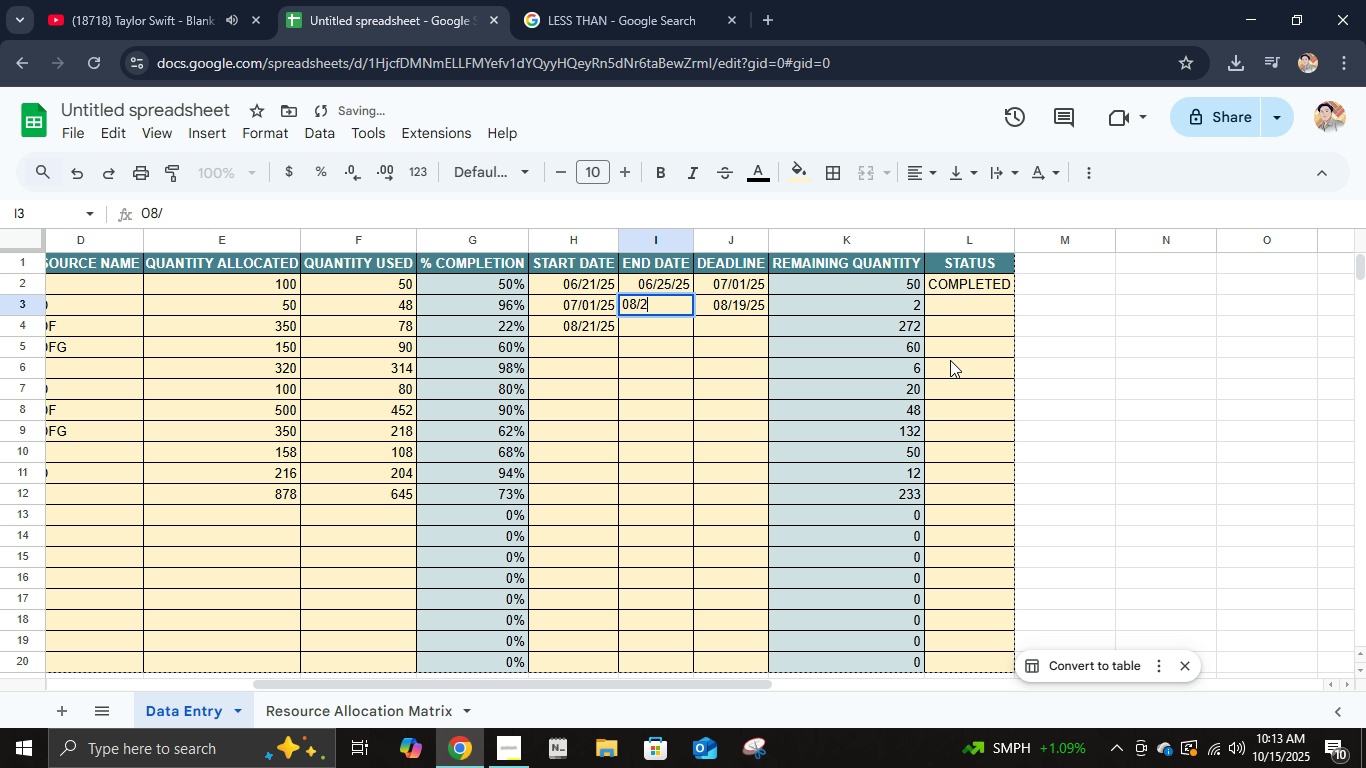 
key(Numpad2)
 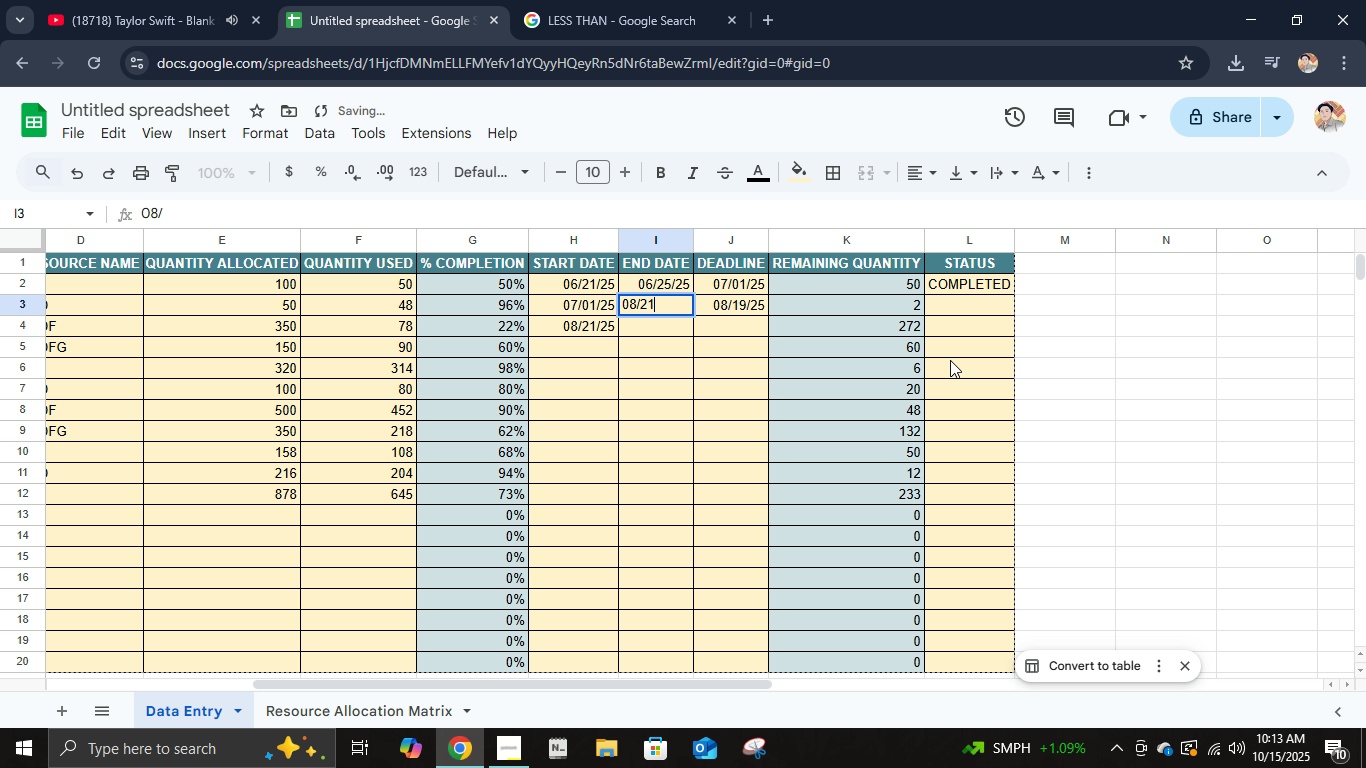 
key(Numpad1)
 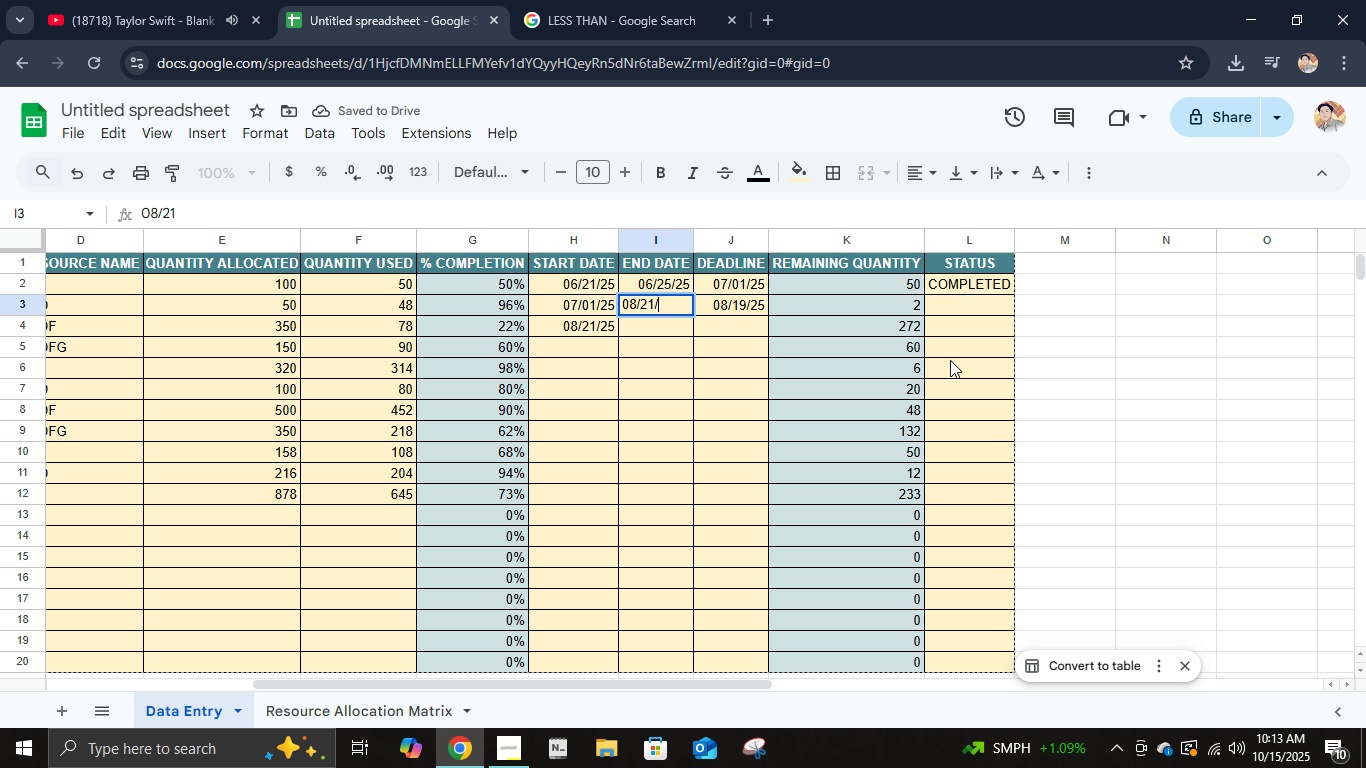 
key(NumpadDivide)
 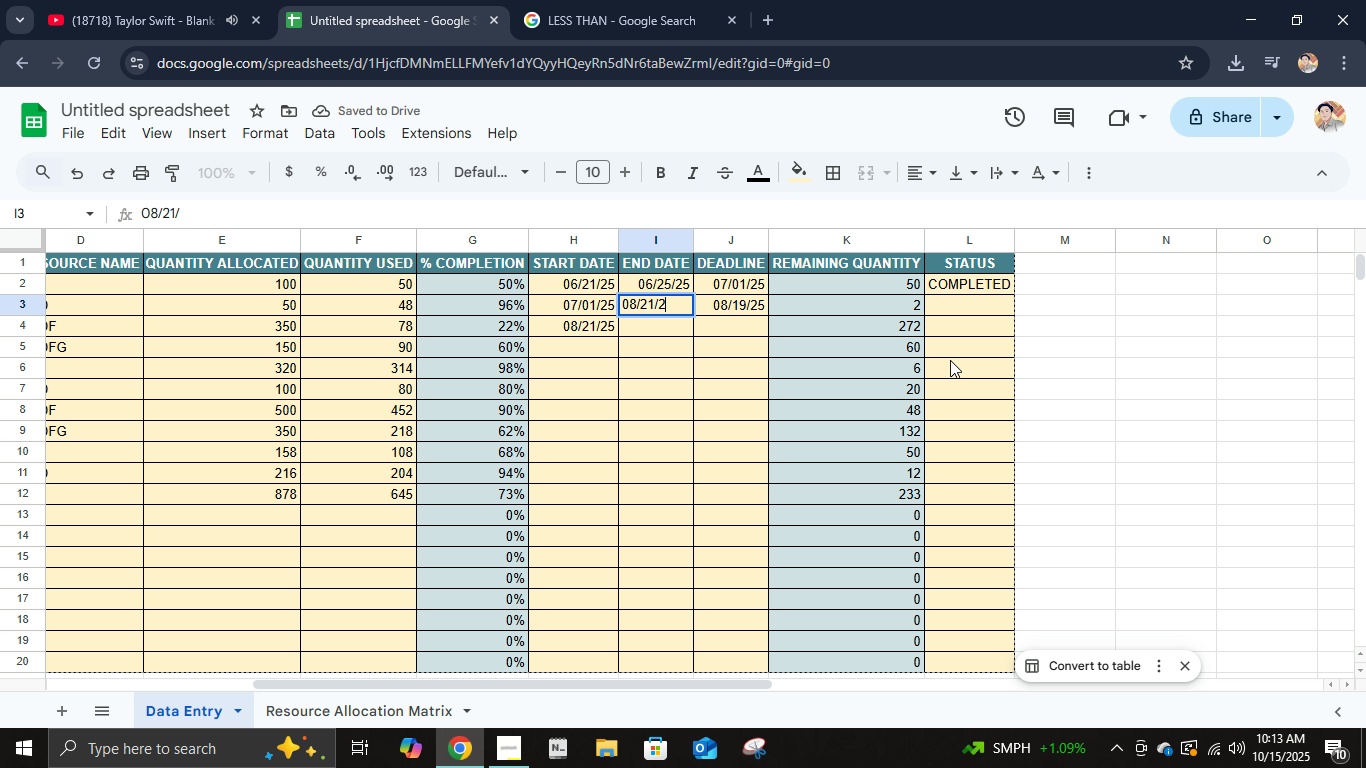 
key(Numpad2)
 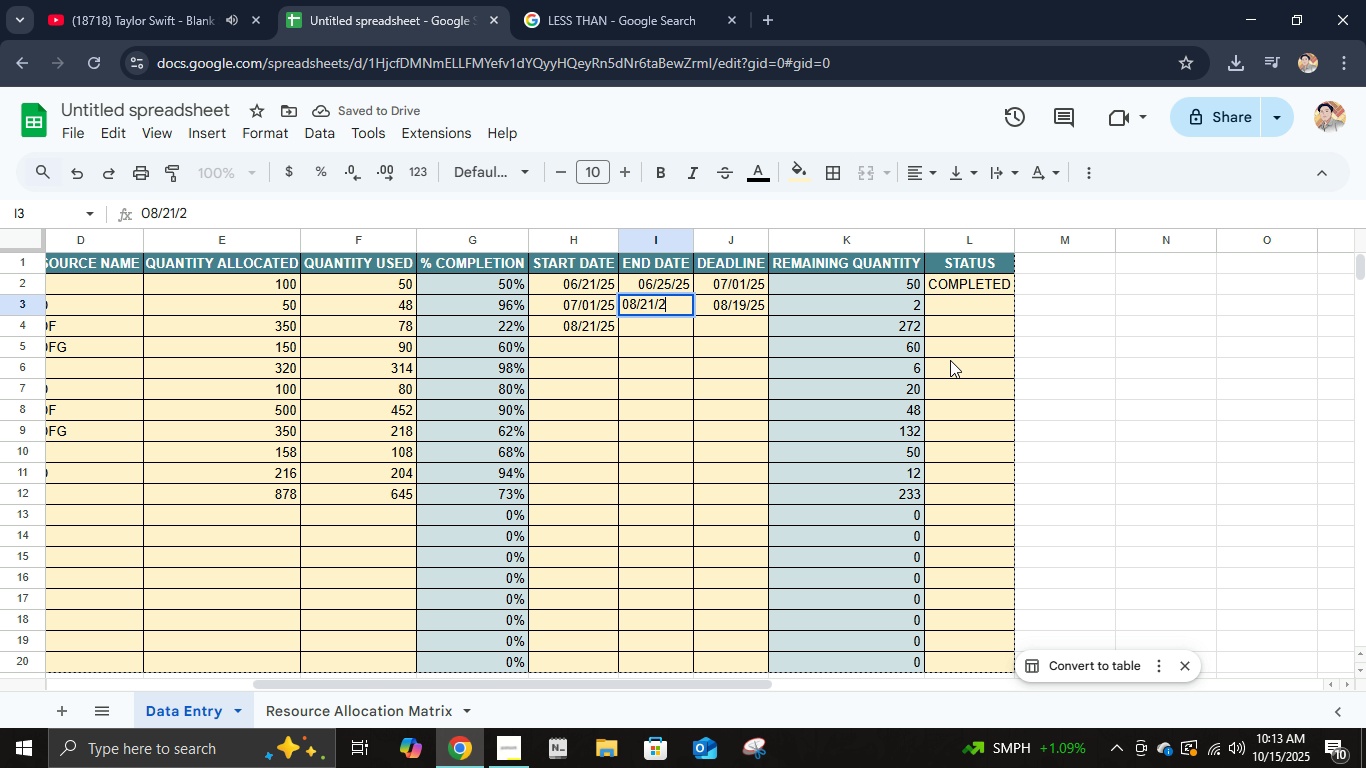 
key(Numpad8)
 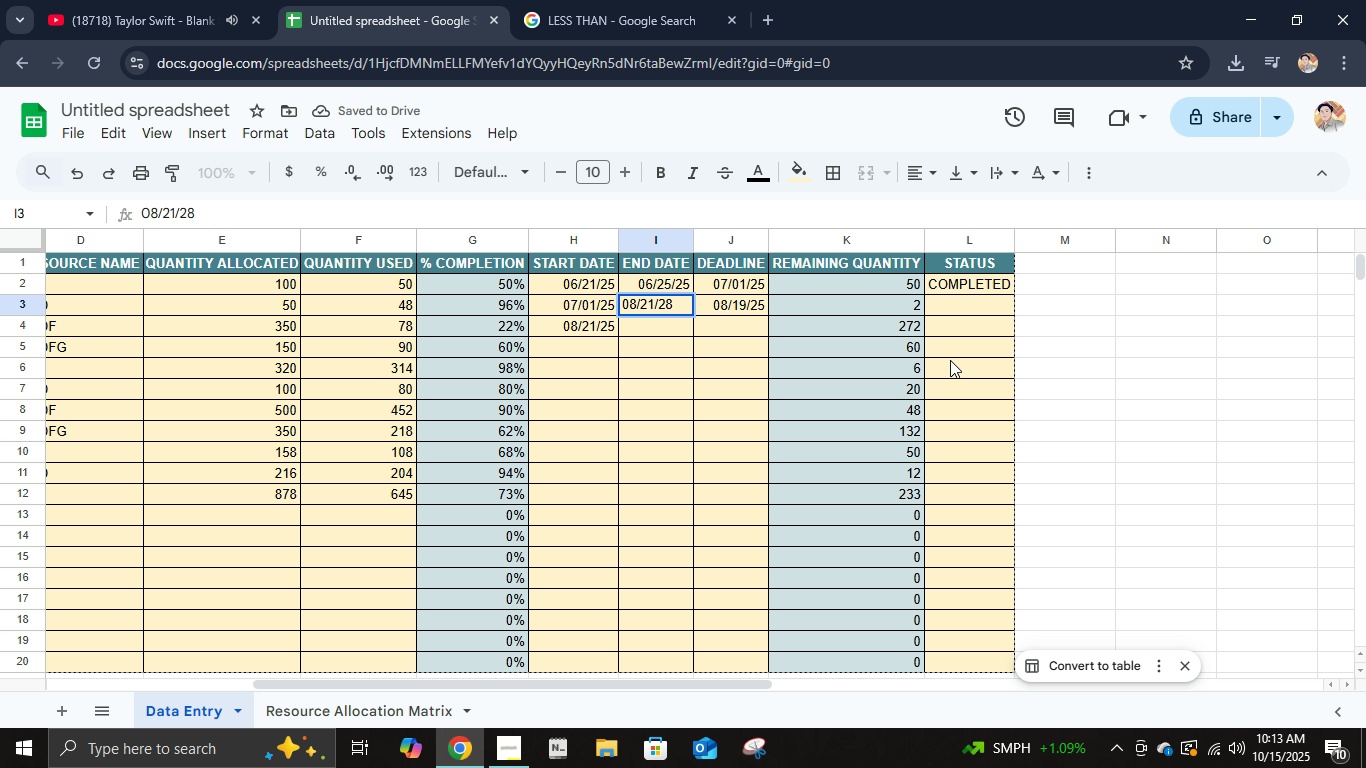 
key(Backspace)
 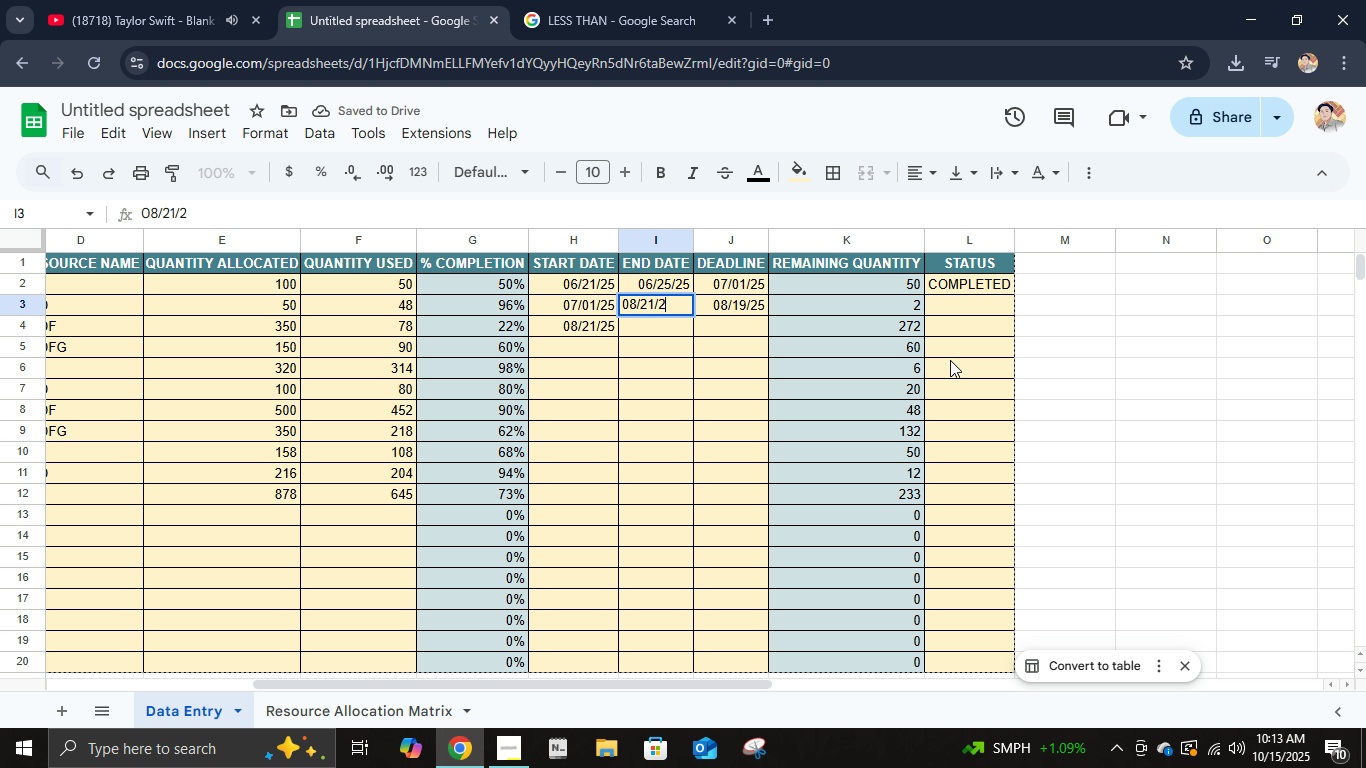 
key(Numpad5)
 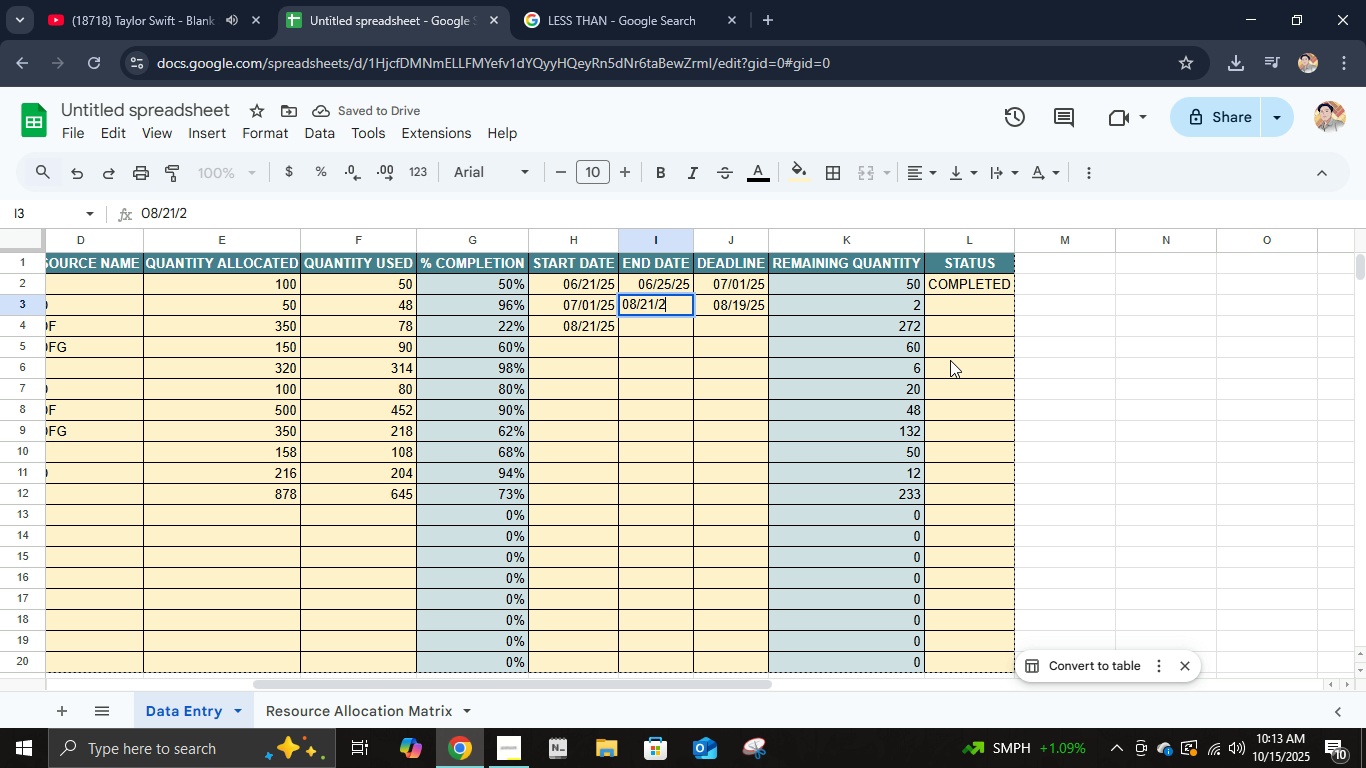 
key(NumpadEnter)
 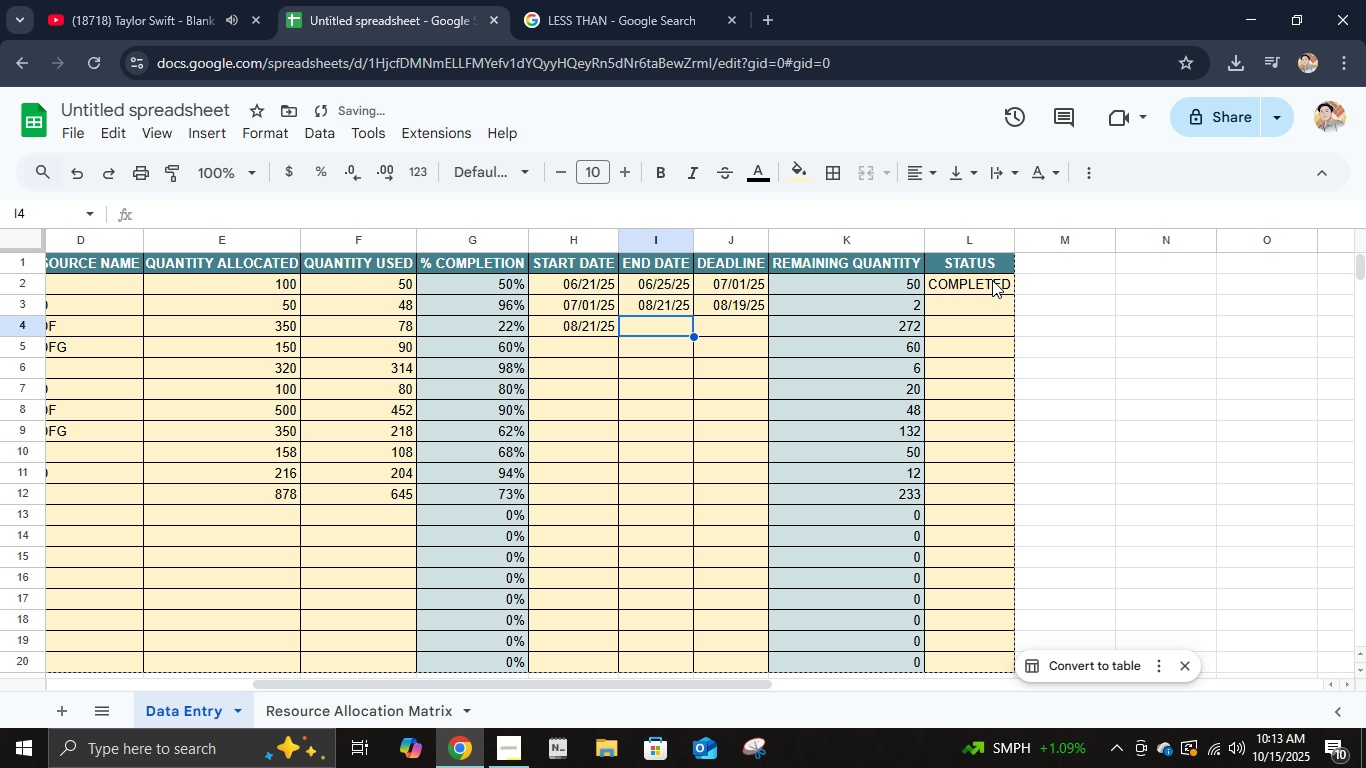 
left_click([992, 277])
 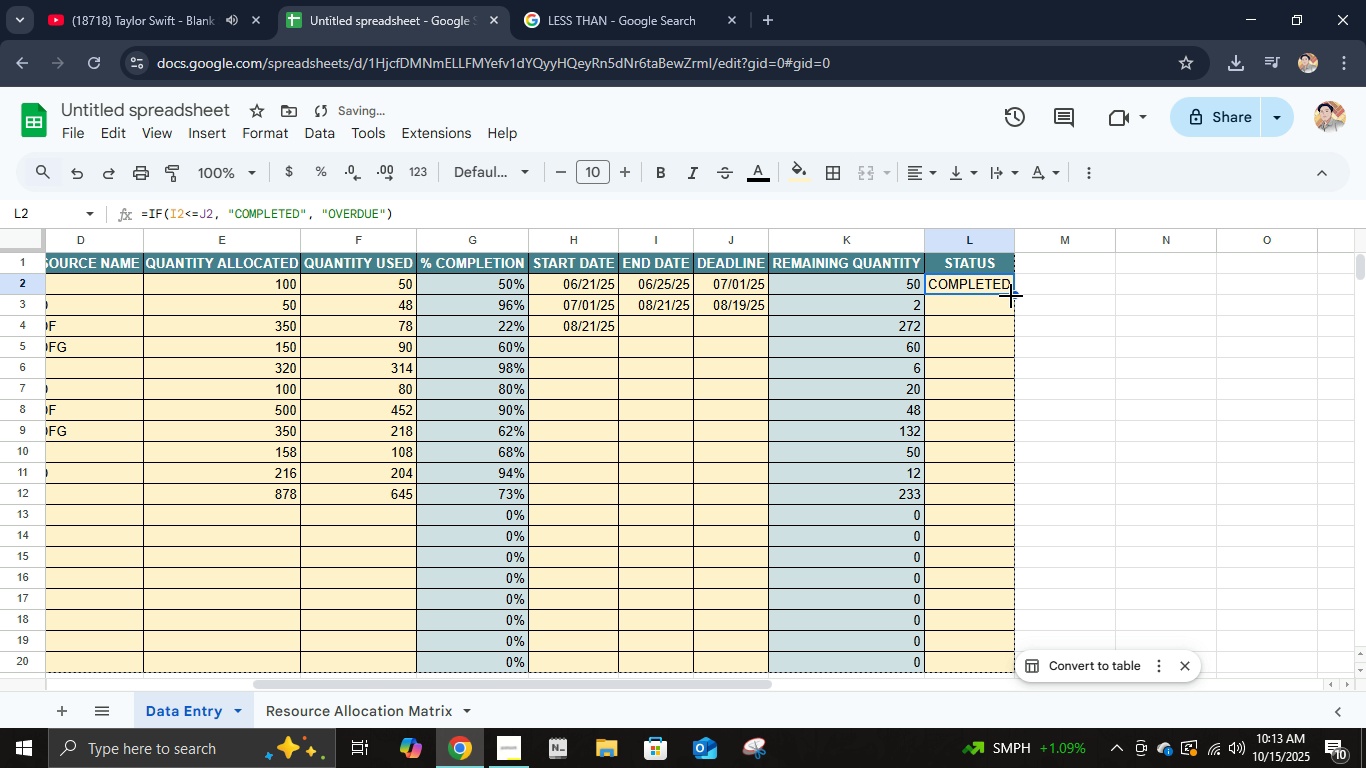 
left_click_drag(start_coordinate=[1011, 296], to_coordinate=[1012, 673])
 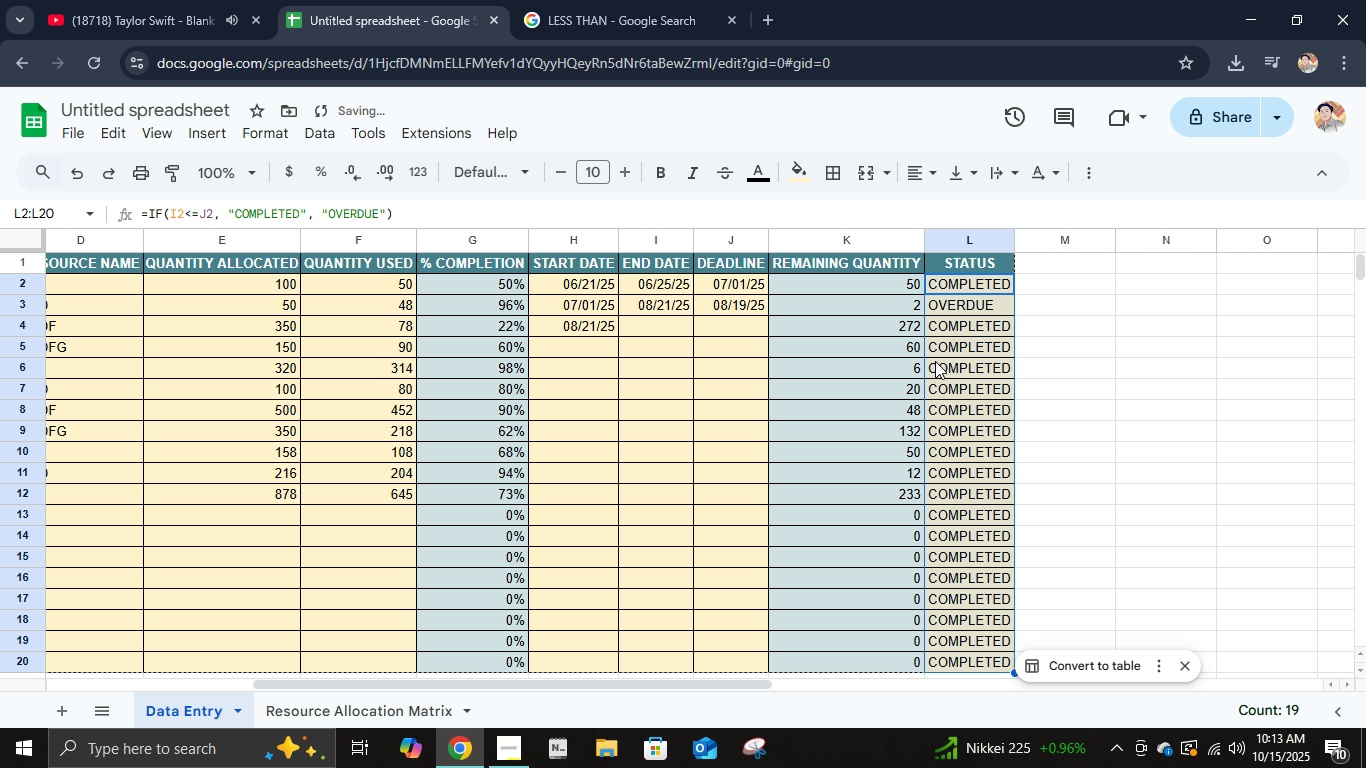 
left_click([967, 305])
 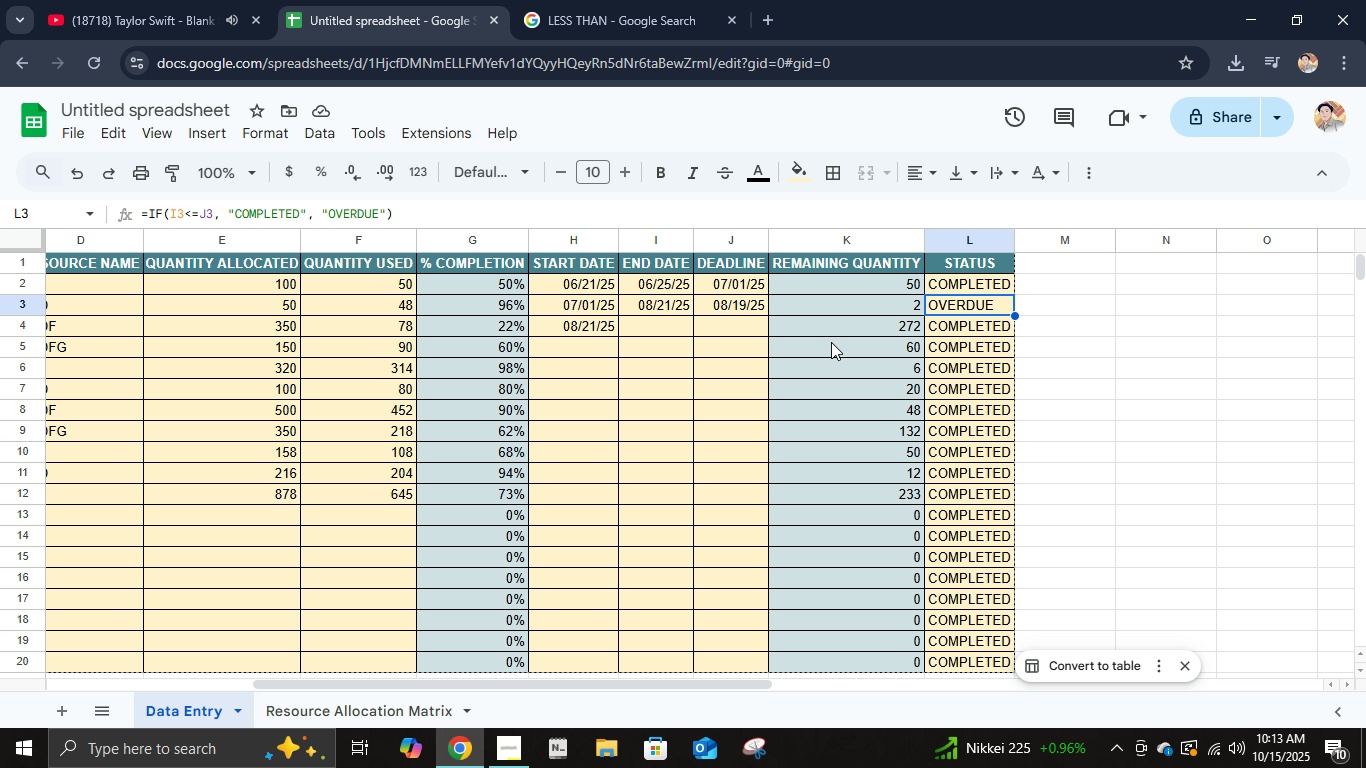 
left_click([976, 349])
 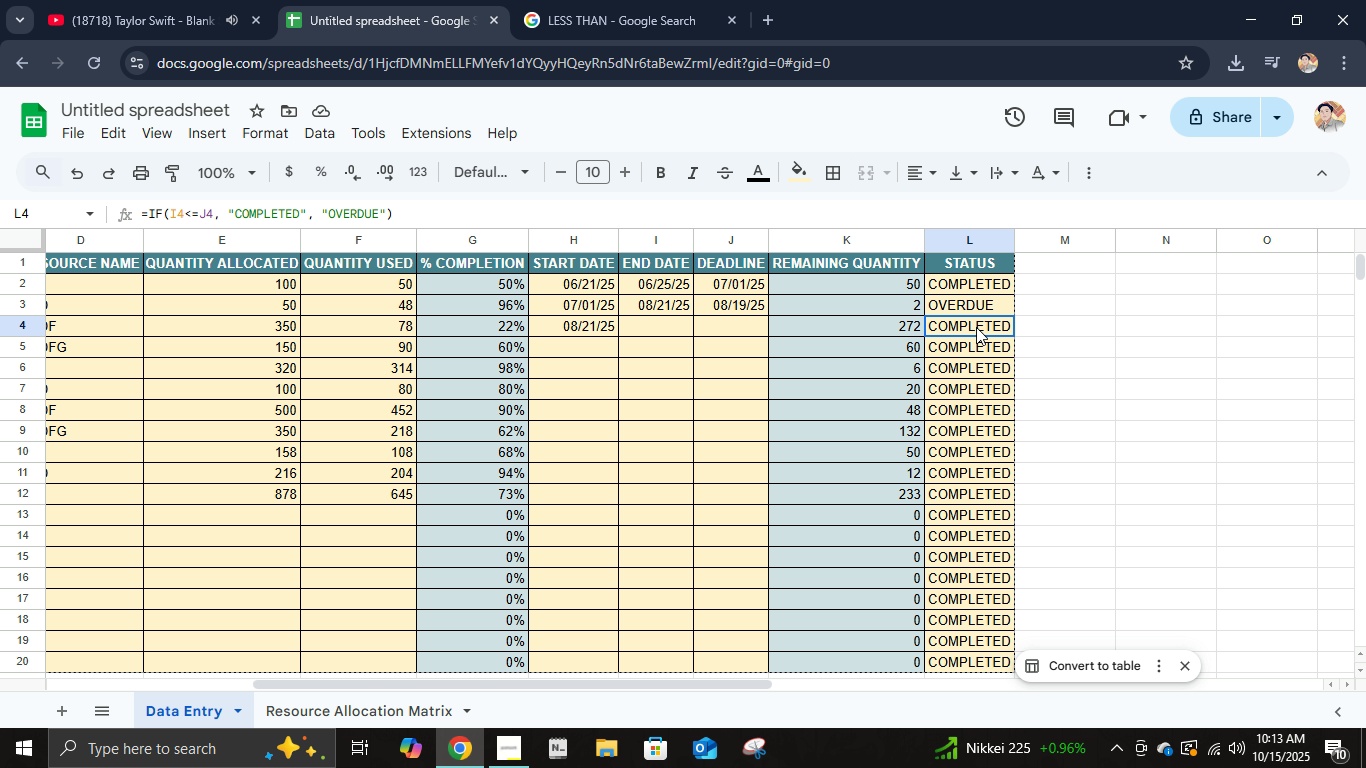 
left_click([976, 327])
 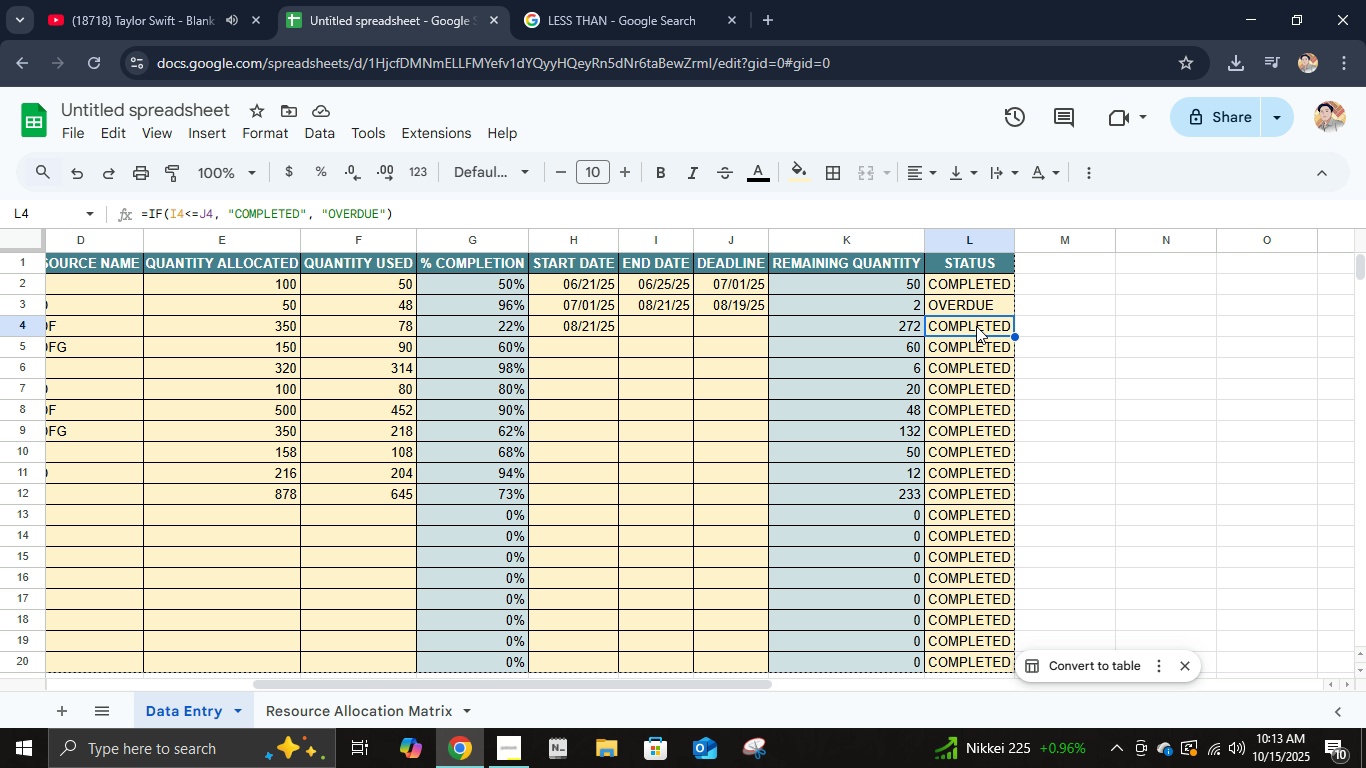 
left_click([976, 326])
 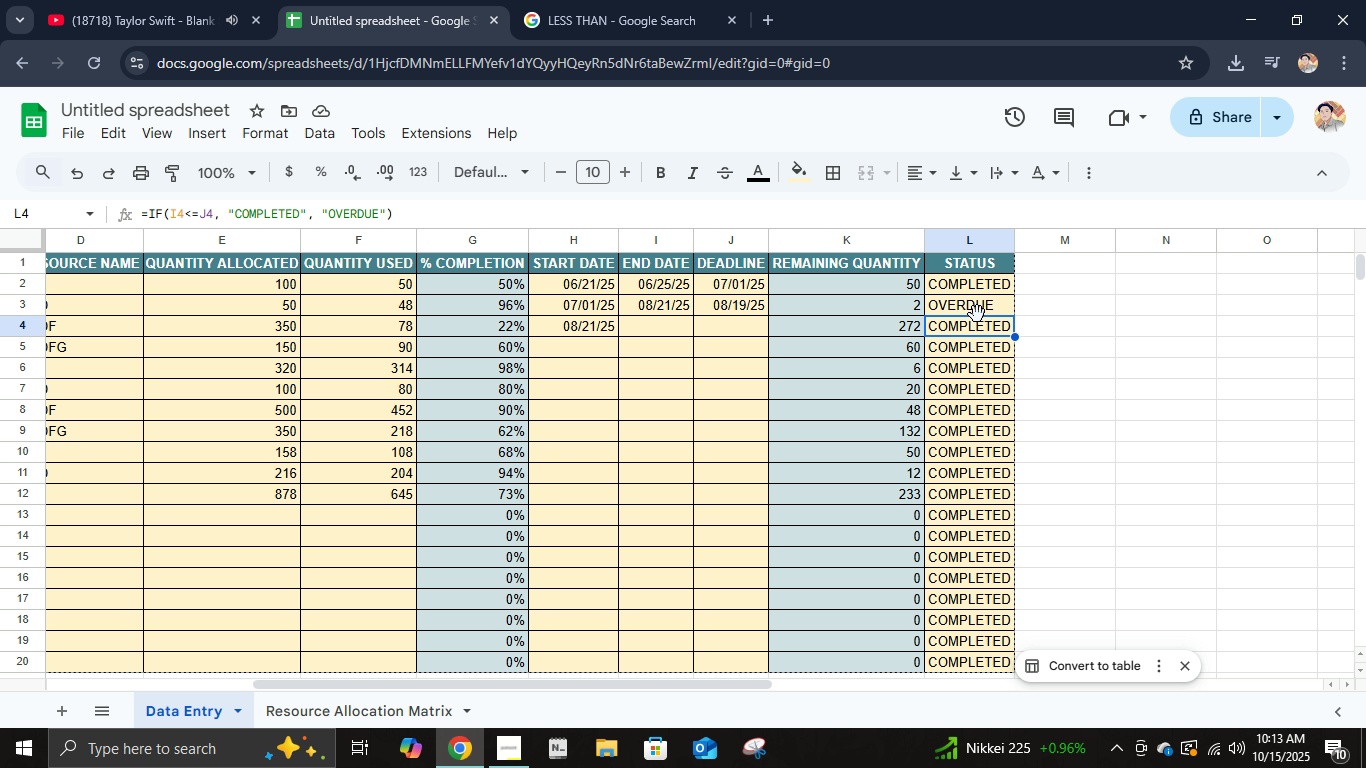 
left_click([967, 292])
 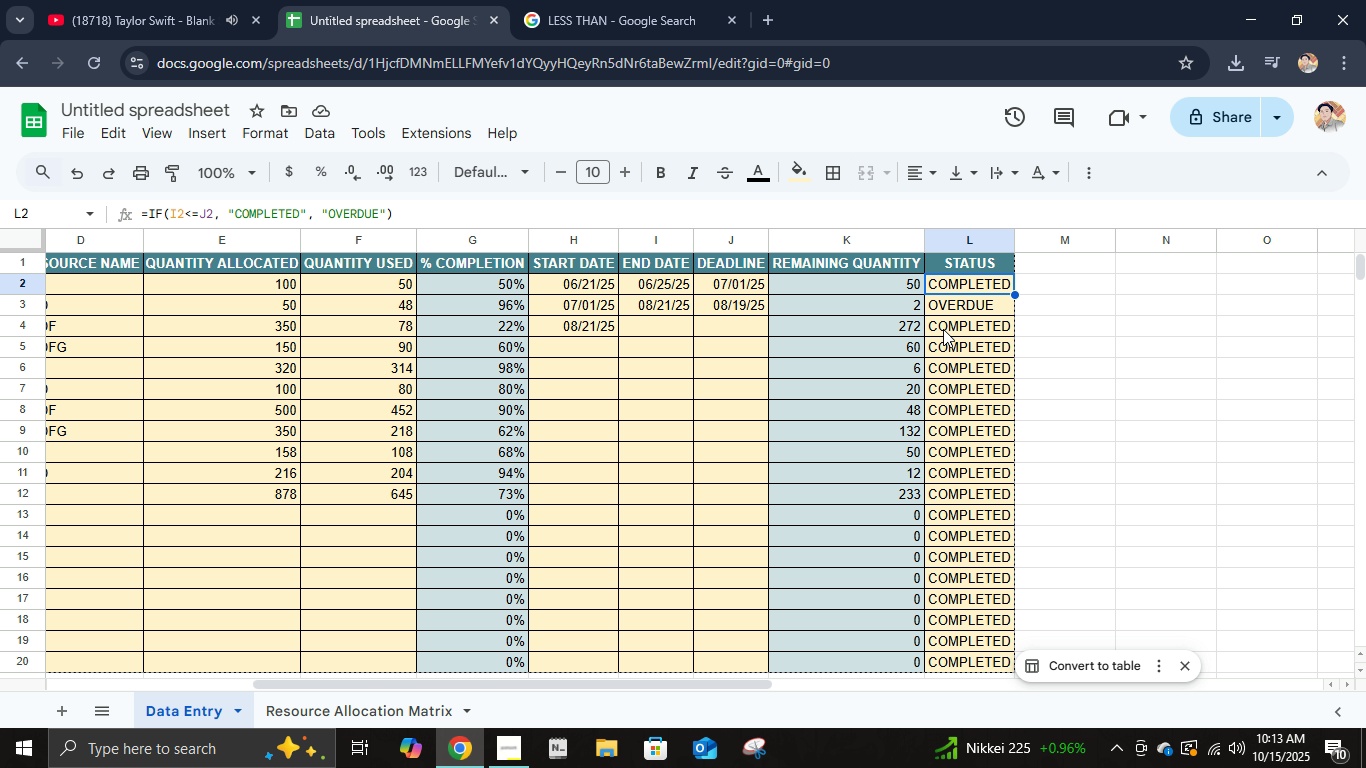 
left_click([943, 323])
 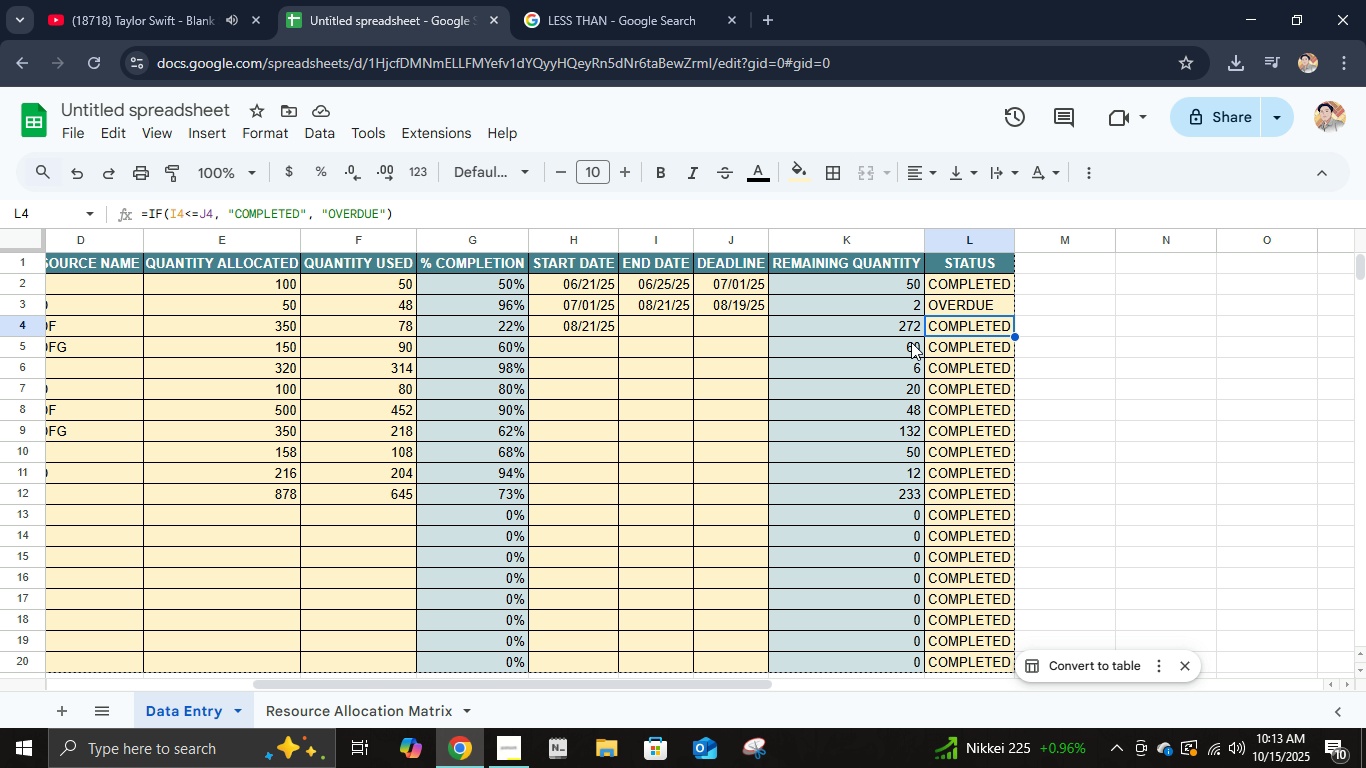 
left_click([745, 326])
 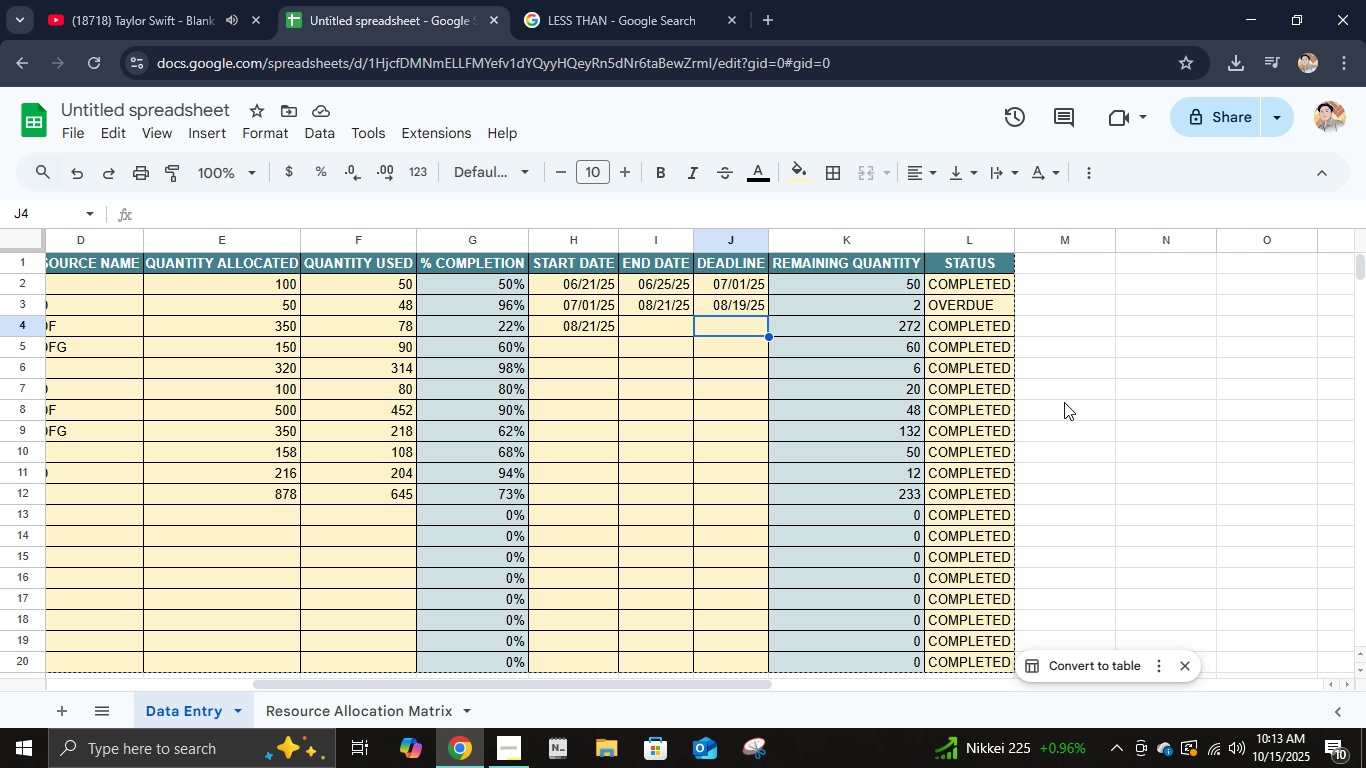 
left_click([934, 324])
 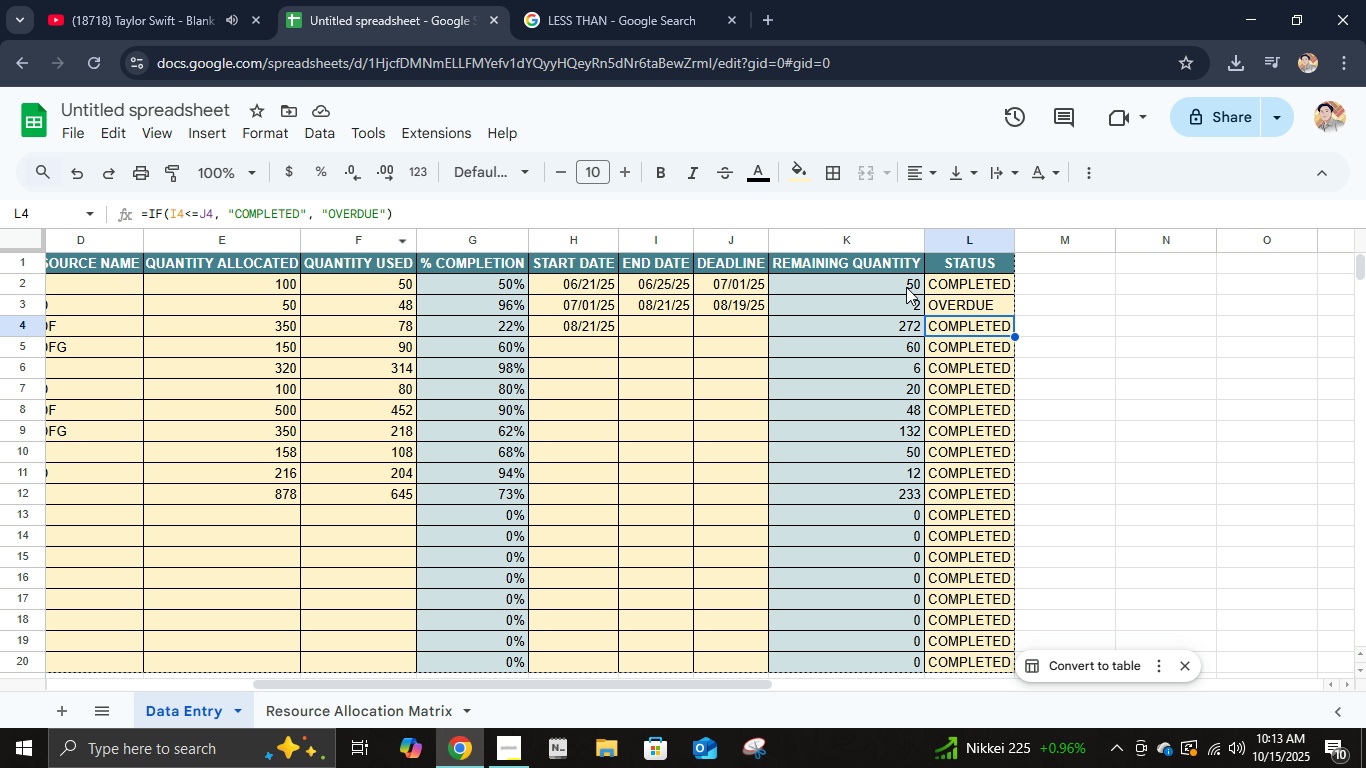 
left_click([948, 287])
 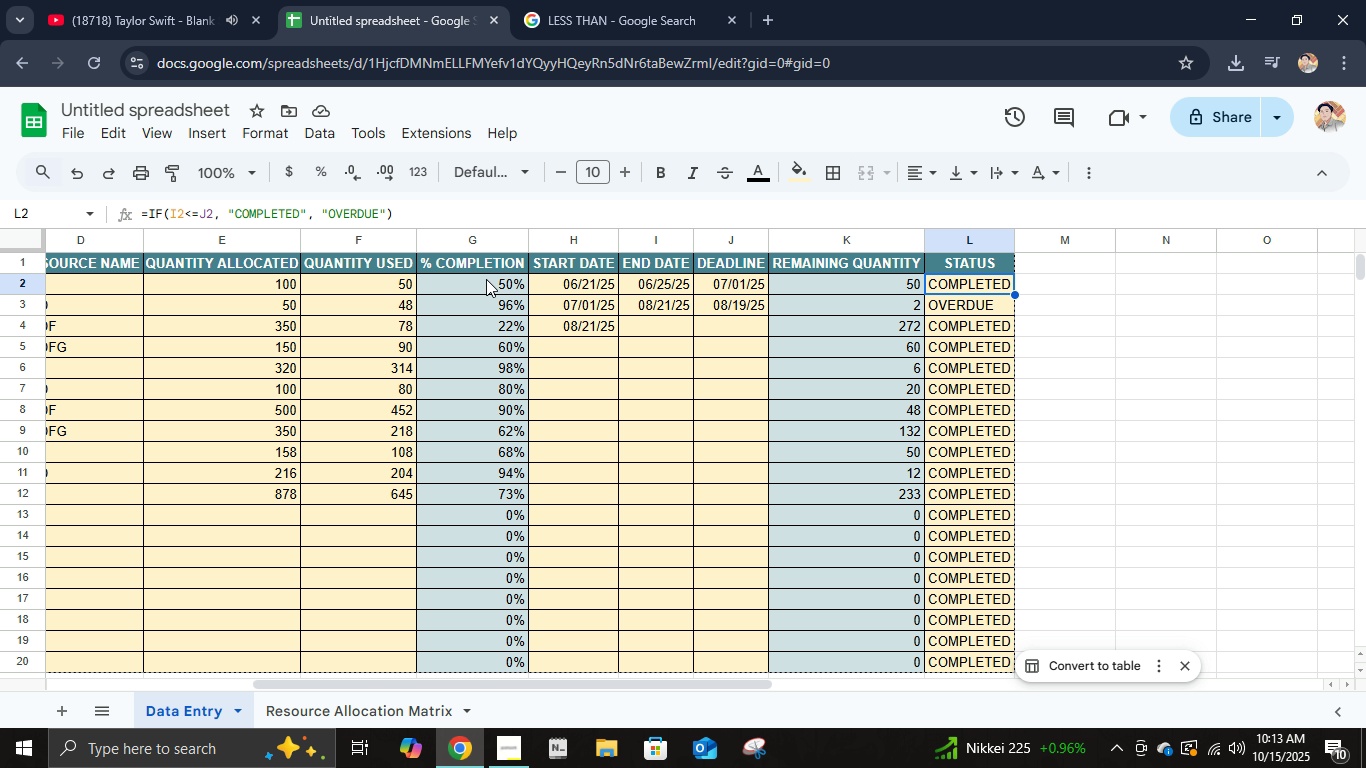 
left_click([390, 214])
 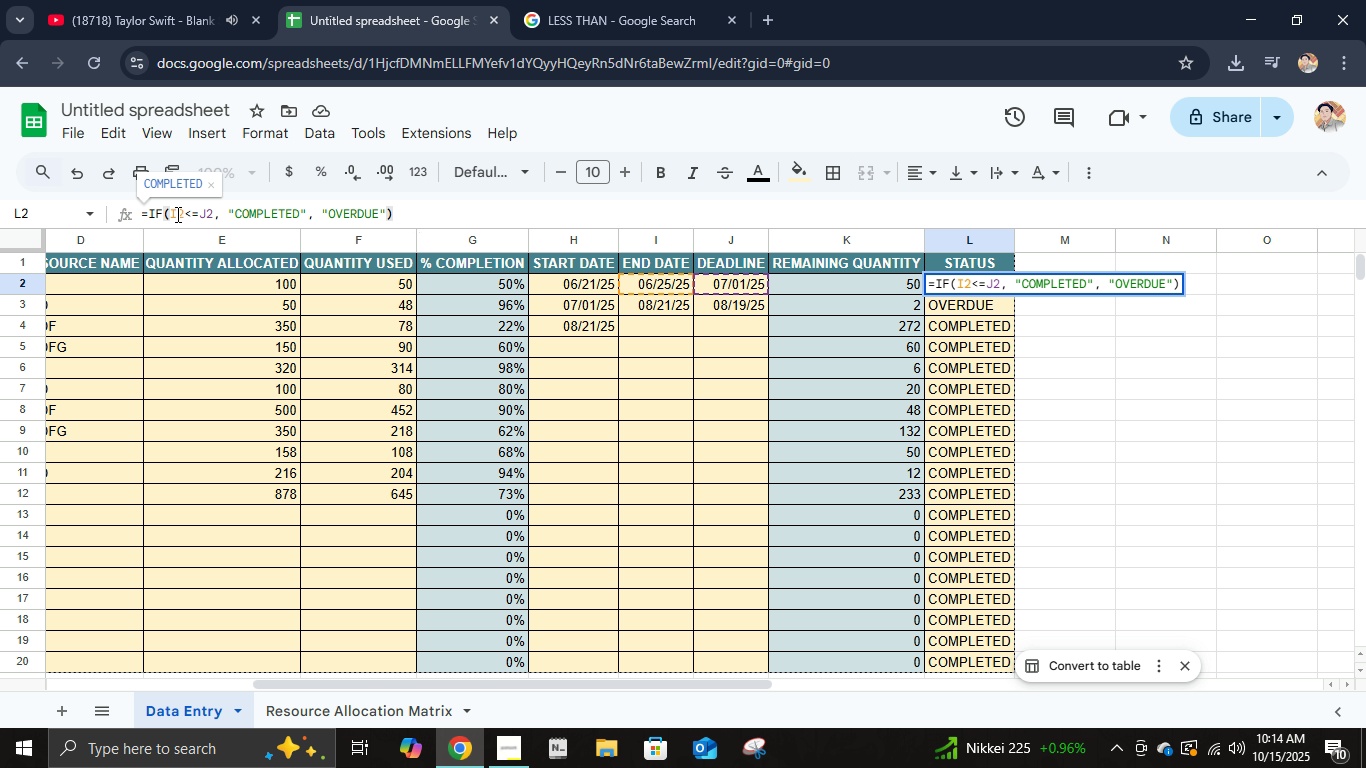 
wait(25.09)
 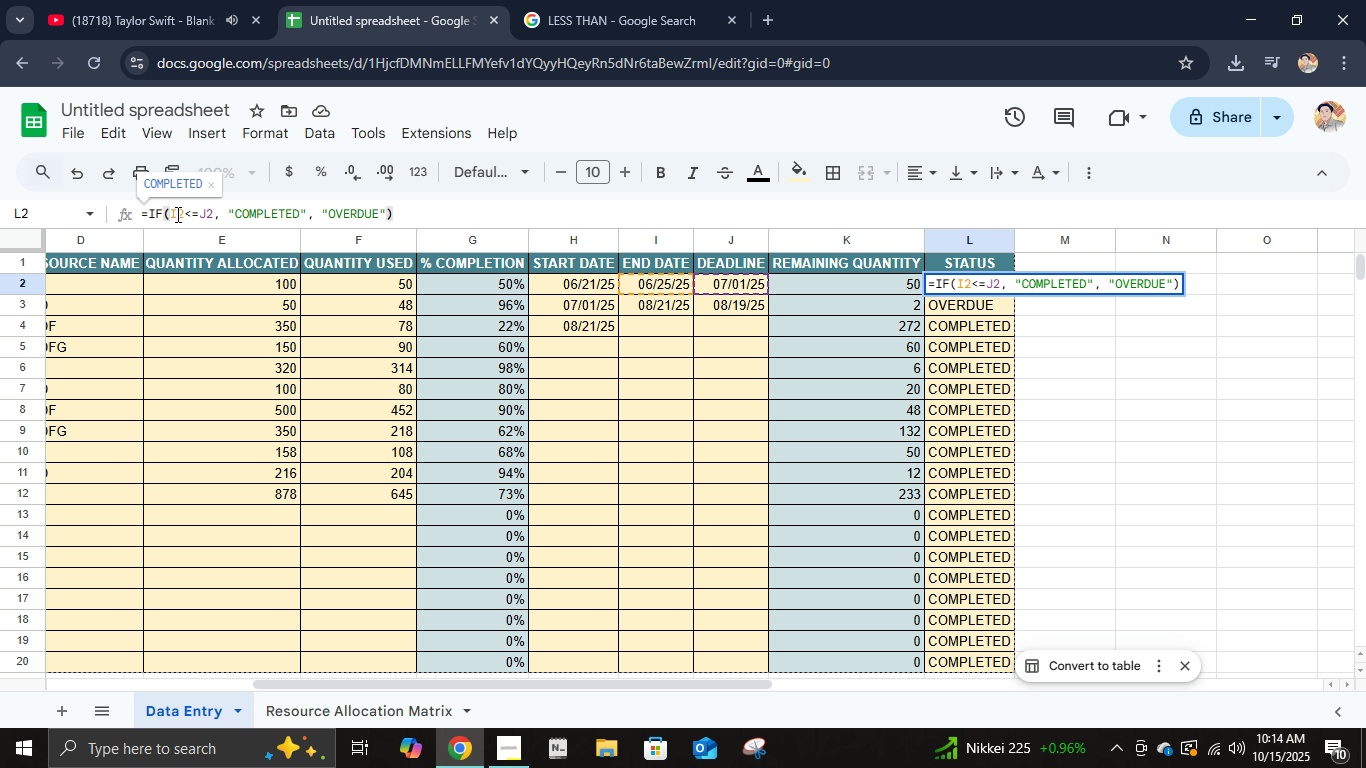 
left_click([386, 210])
 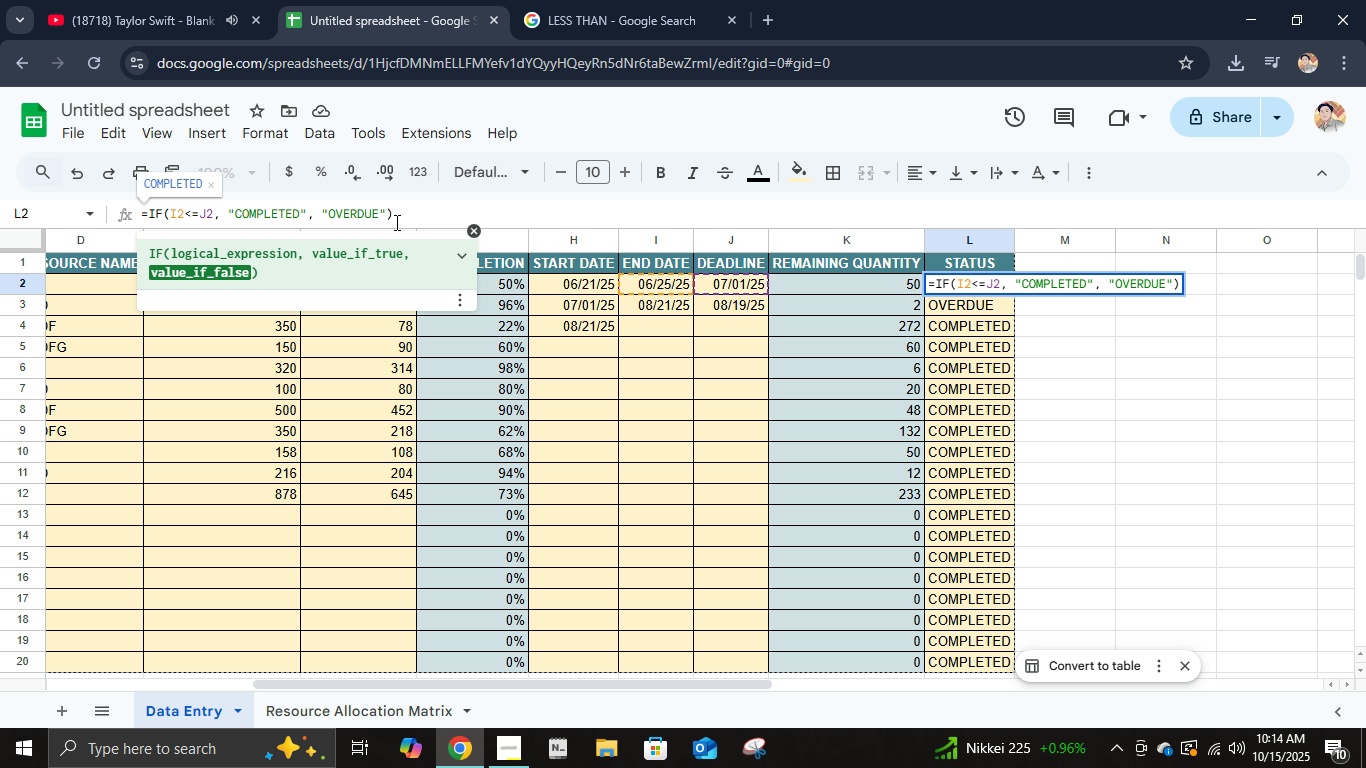 
left_click([394, 221])
 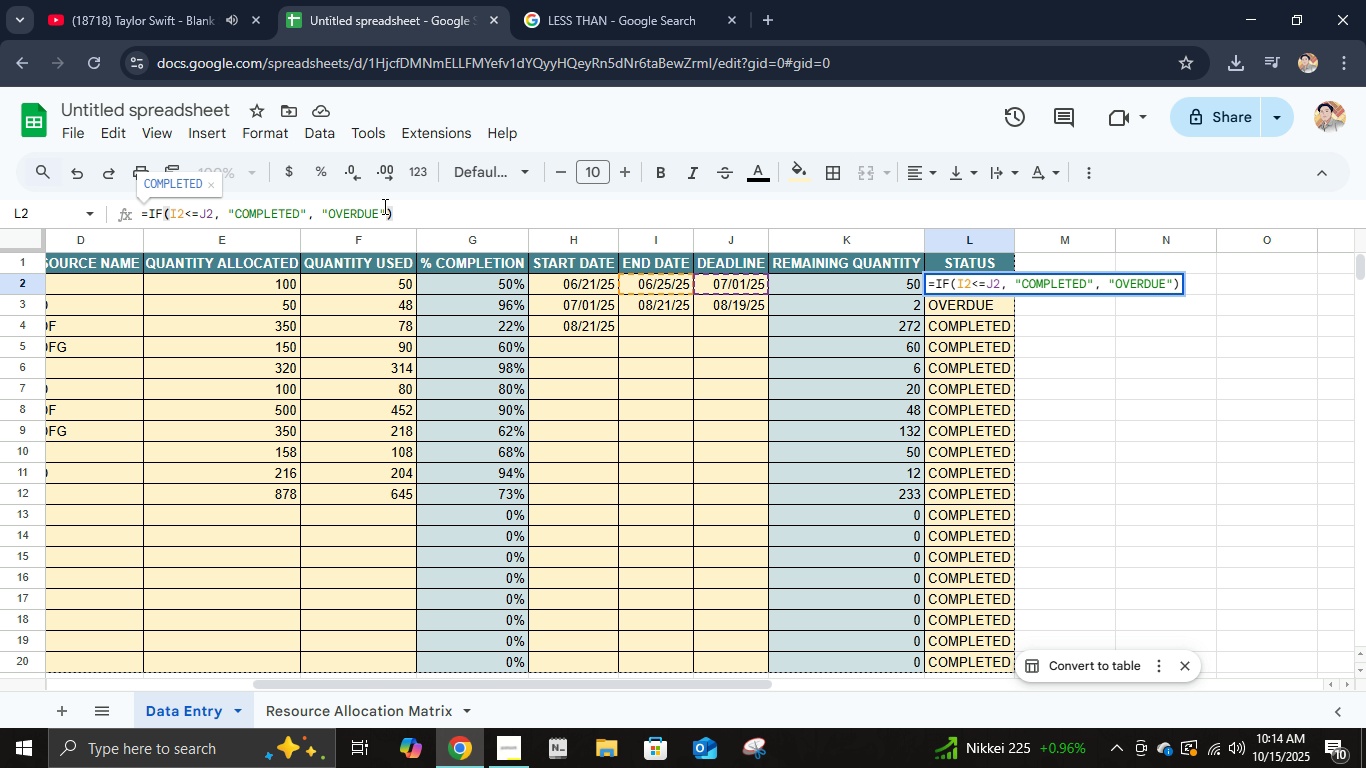 
left_click([383, 206])
 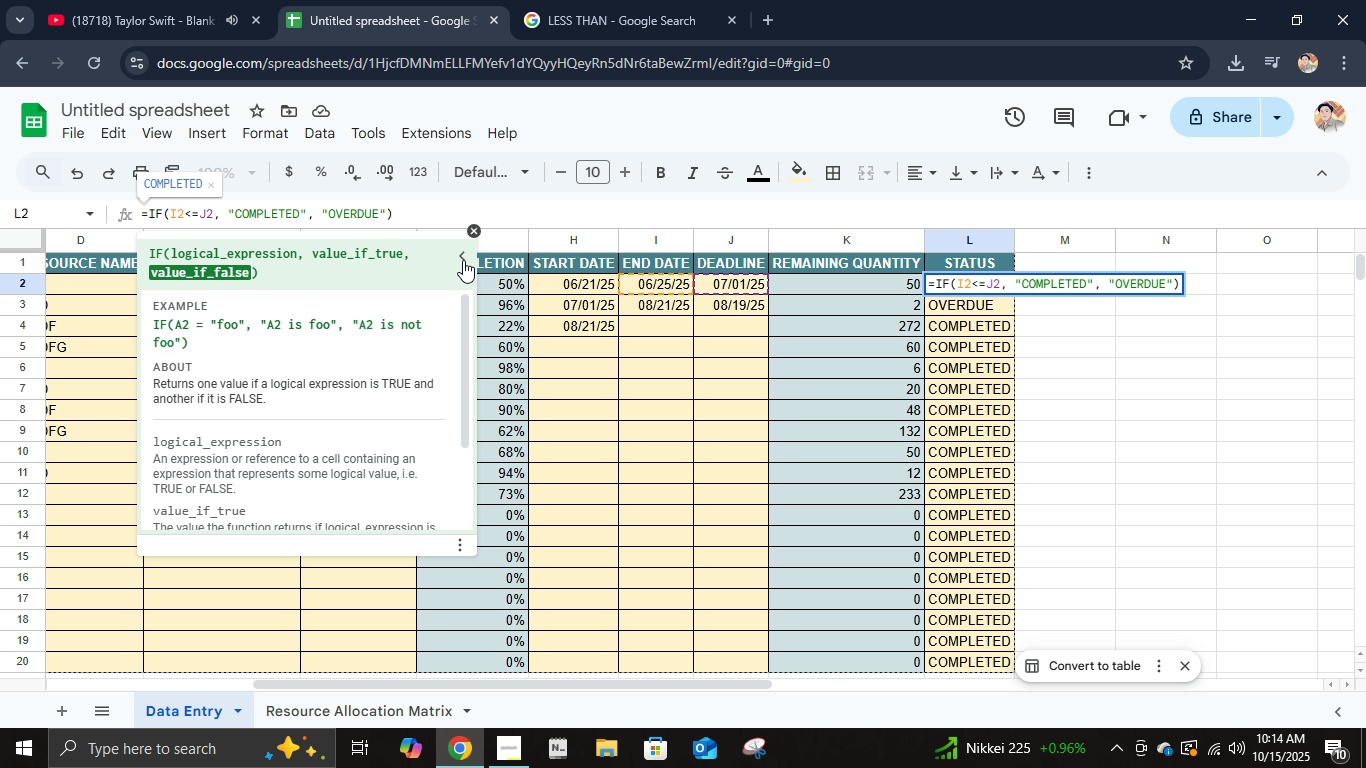 
mouse_move([397, 356])
 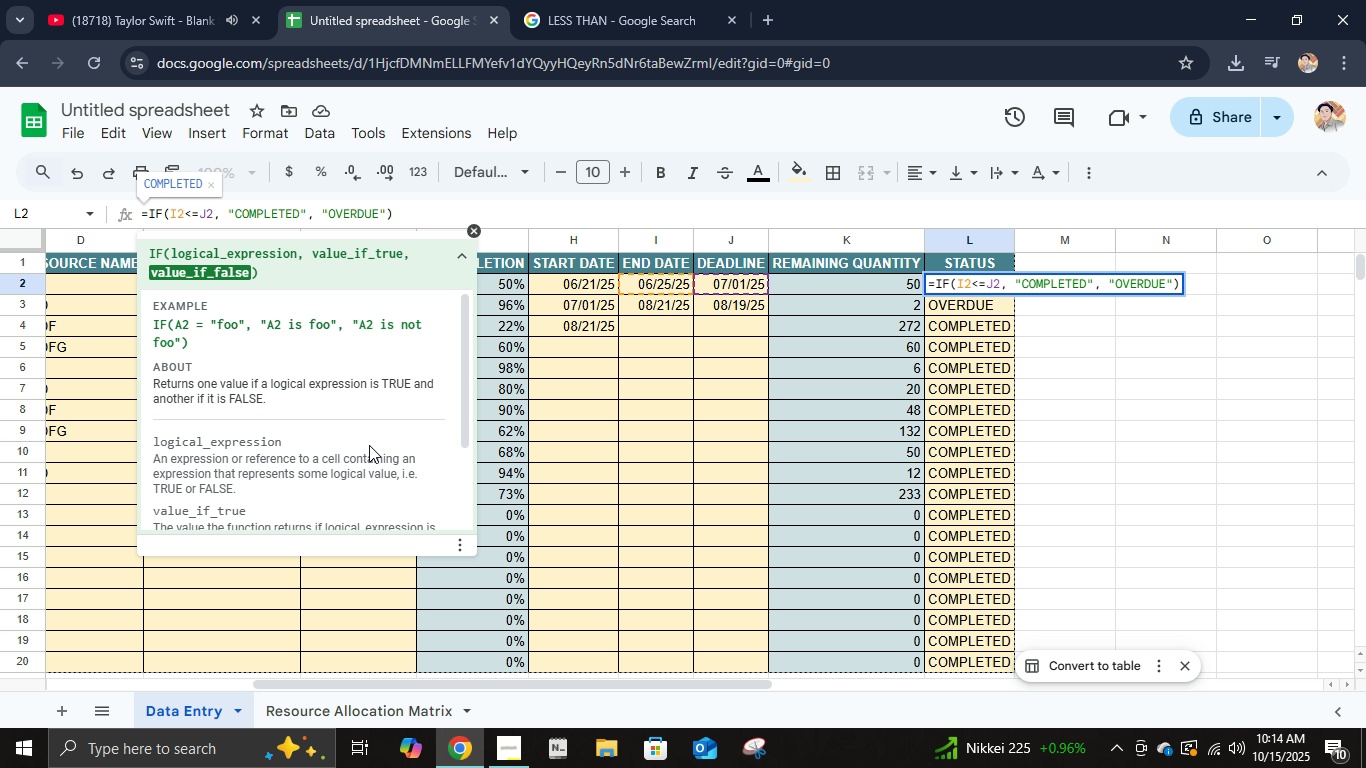 
scroll: coordinate [369, 445], scroll_direction: down, amount: 4.0
 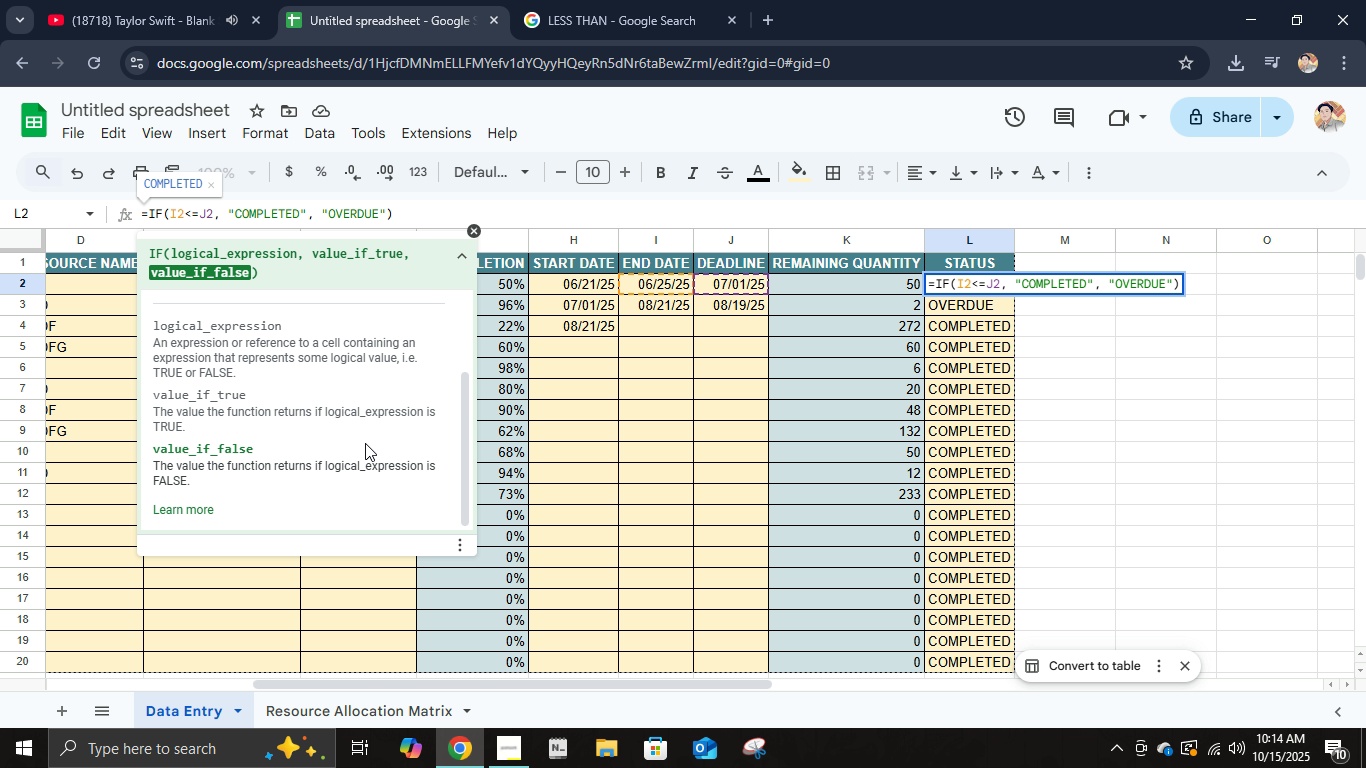 
scroll: coordinate [368, 444], scroll_direction: up, amount: 5.0
 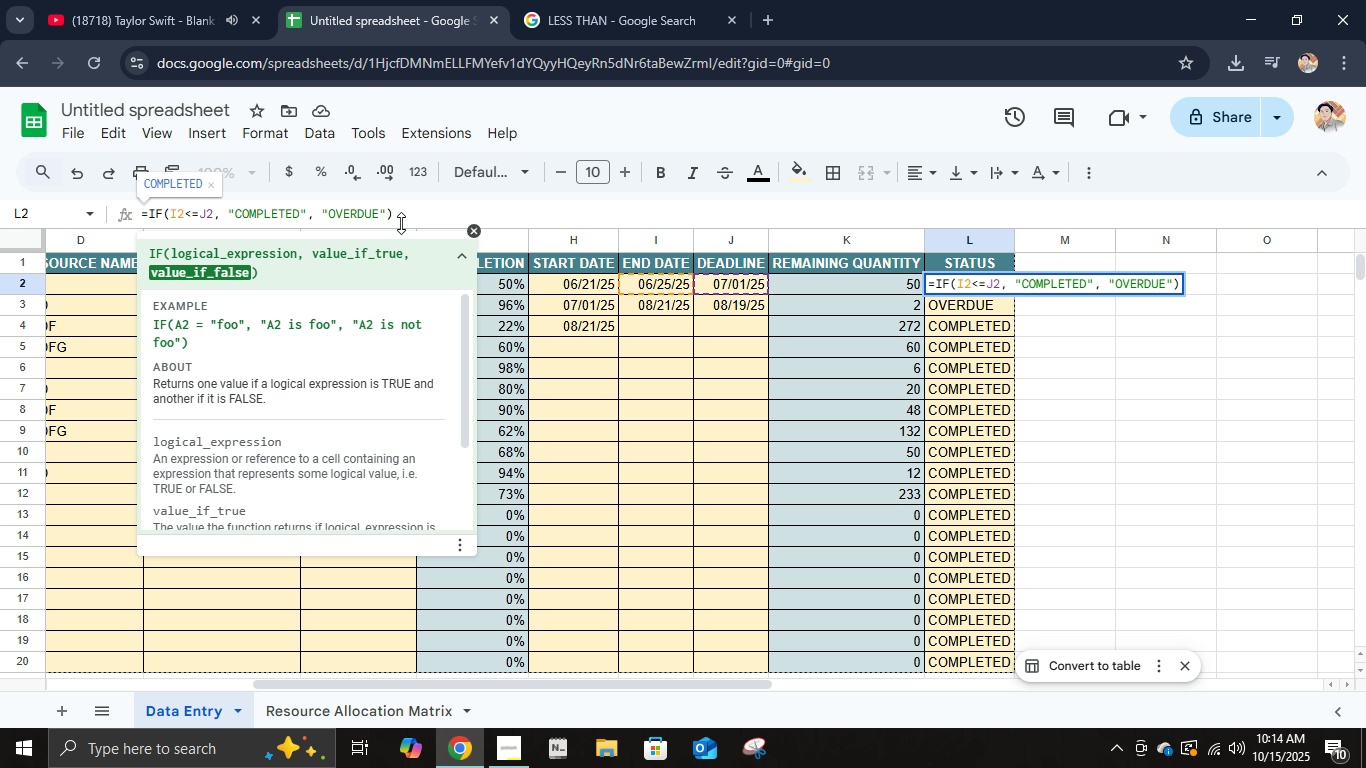 
left_click([406, 212])
 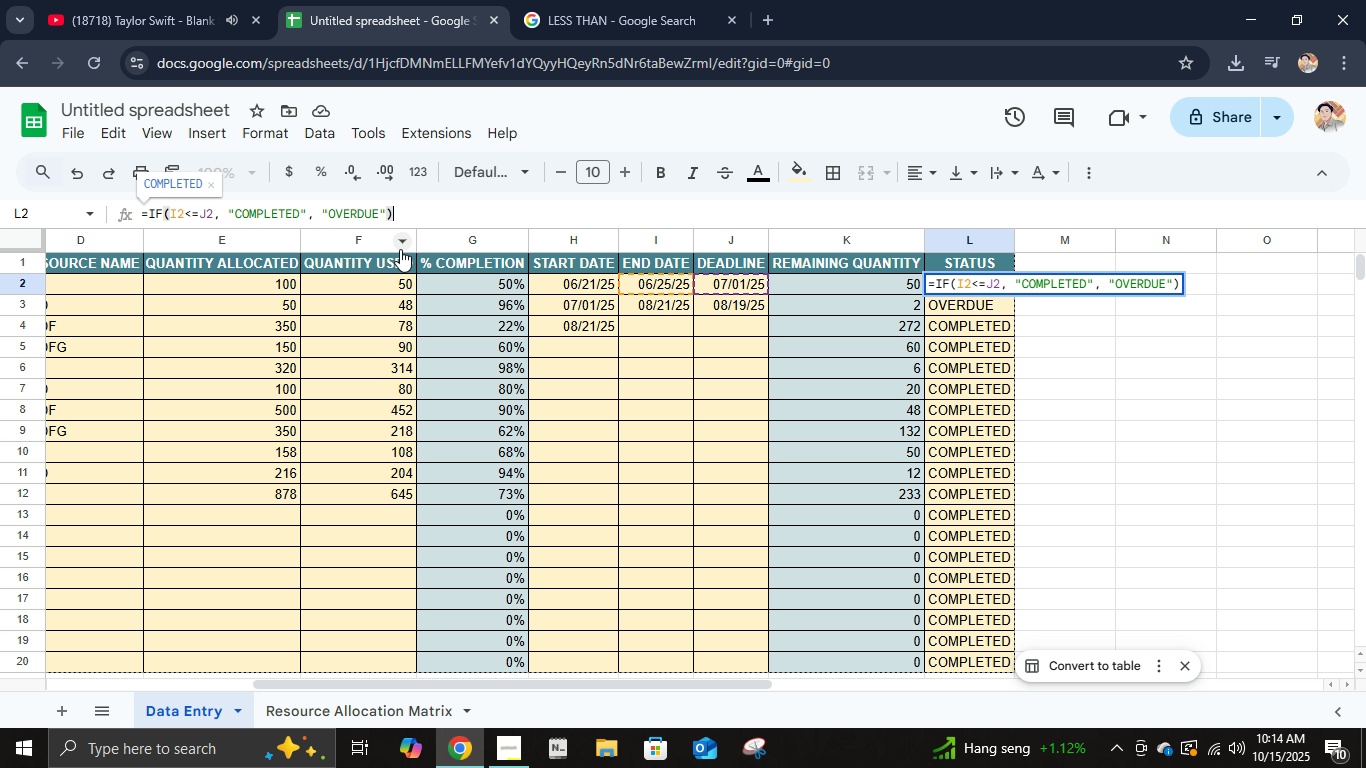 
wait(7.82)
 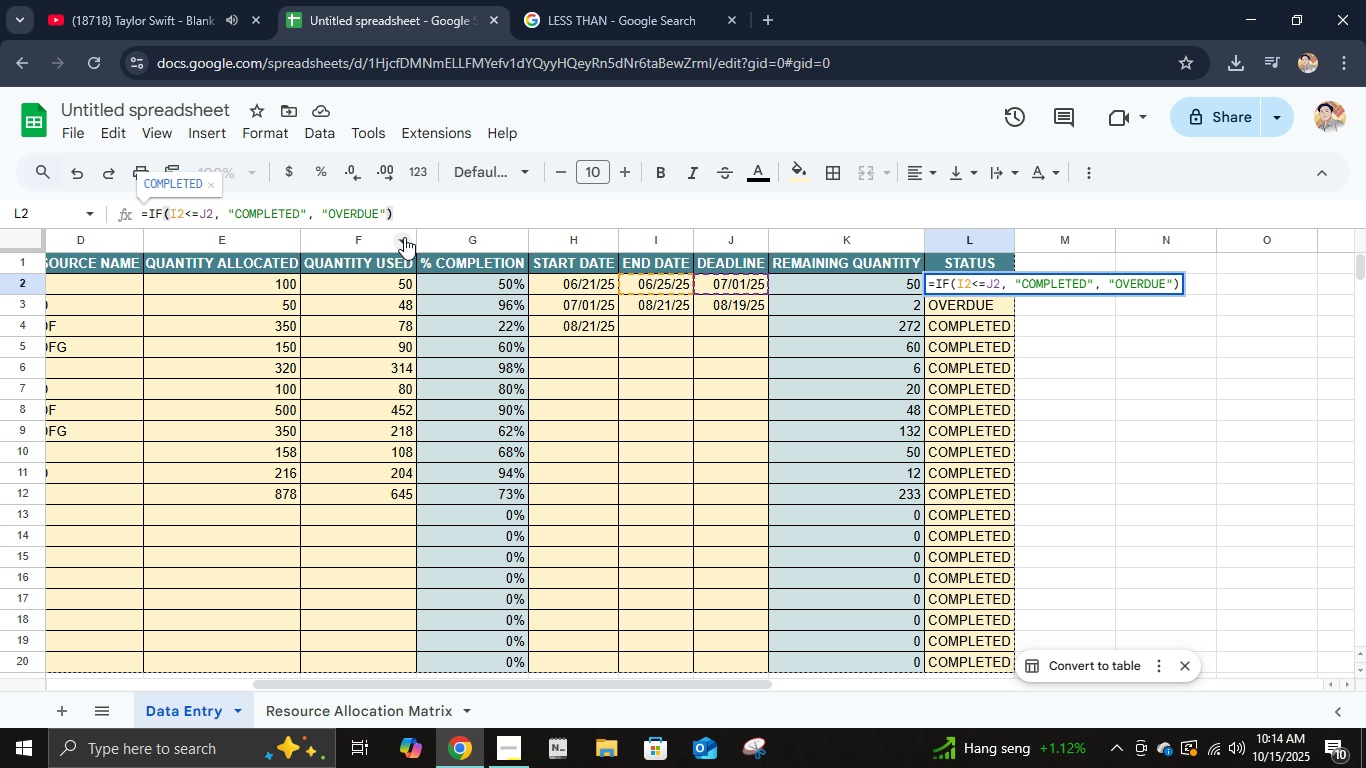 
key(Shift+0)
 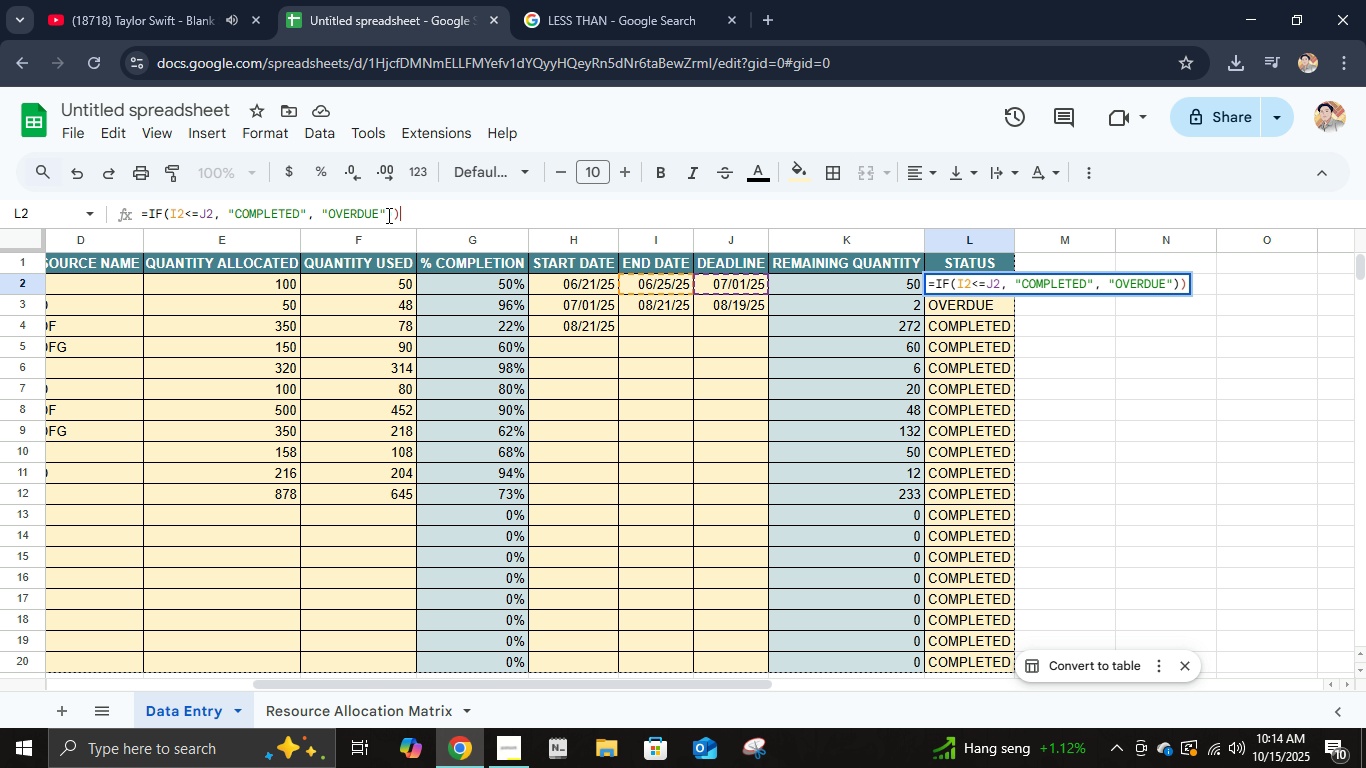 
left_click([387, 215])
 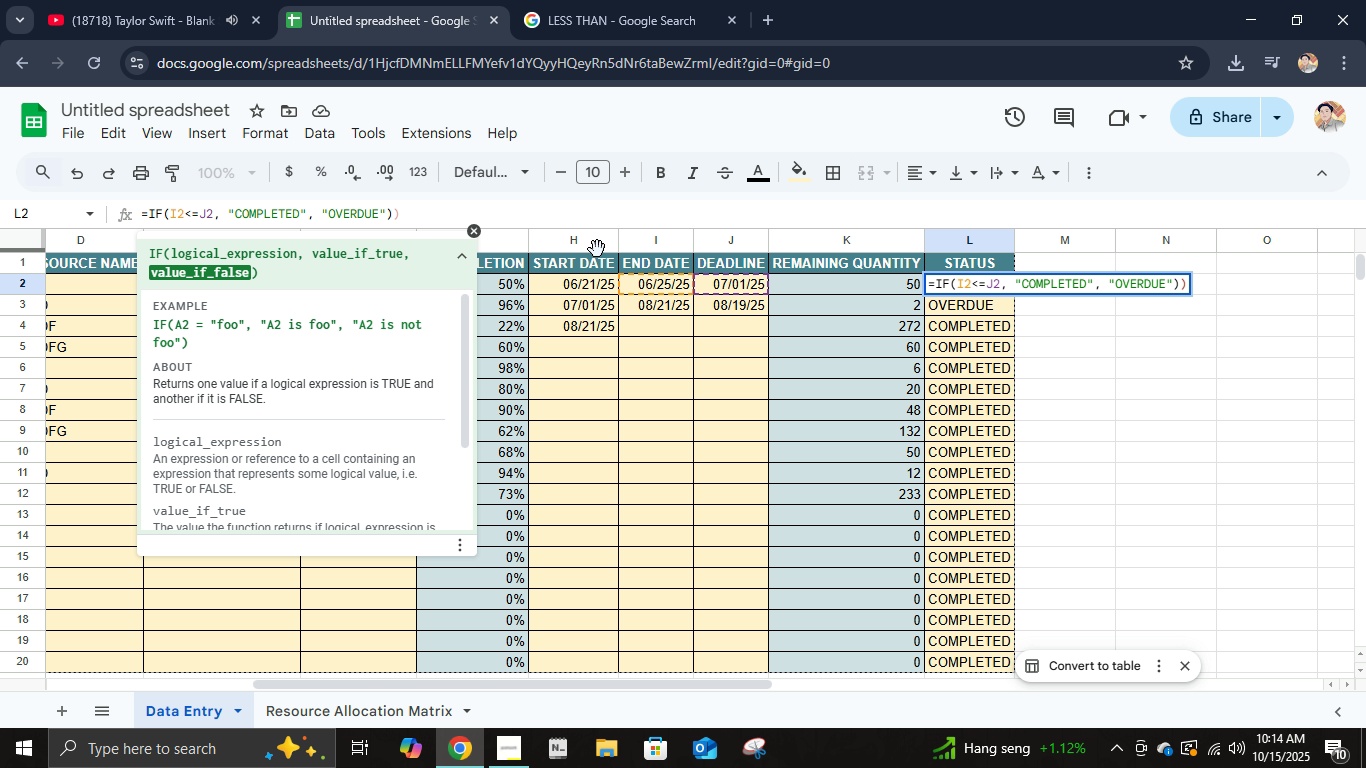 
type( )
key(Backspace)
type(, IF)
 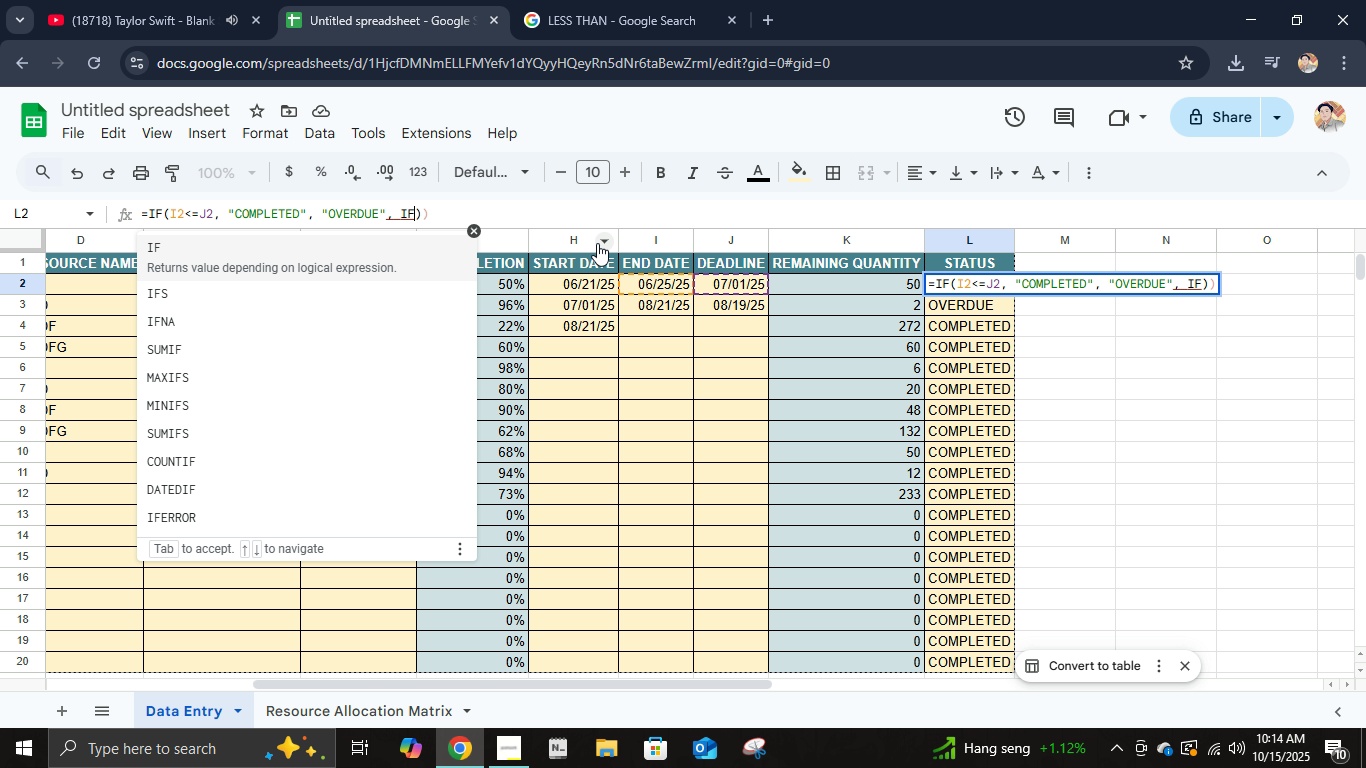 
type((I2=0)
 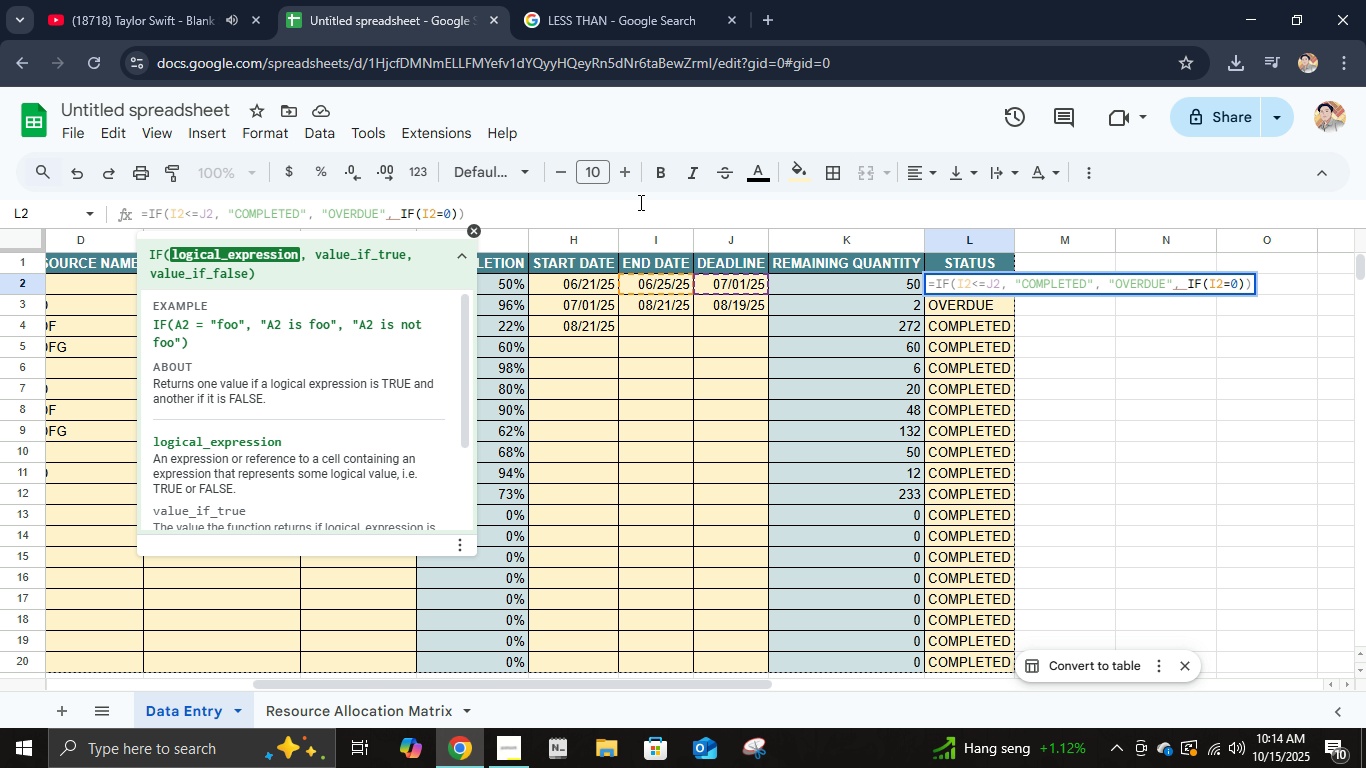 
wait(7.73)
 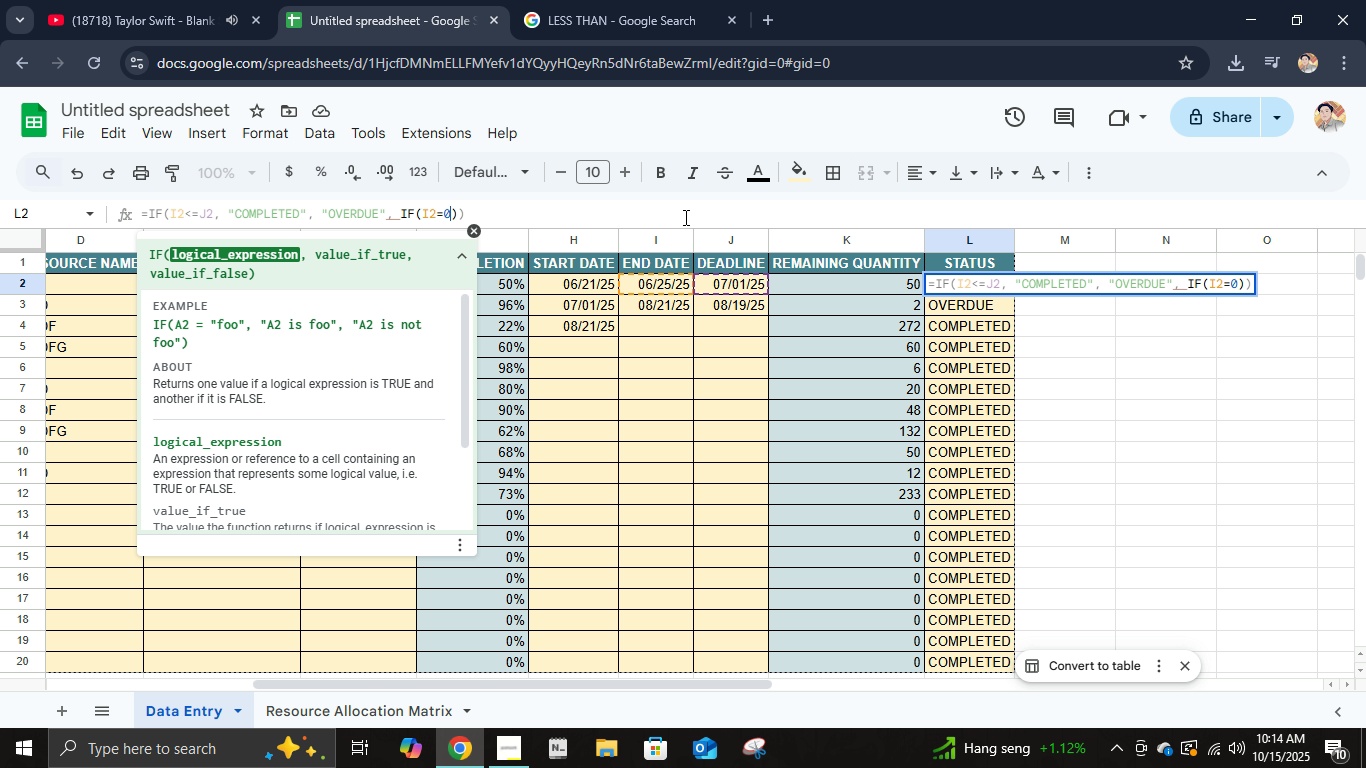 
key(Comma)
 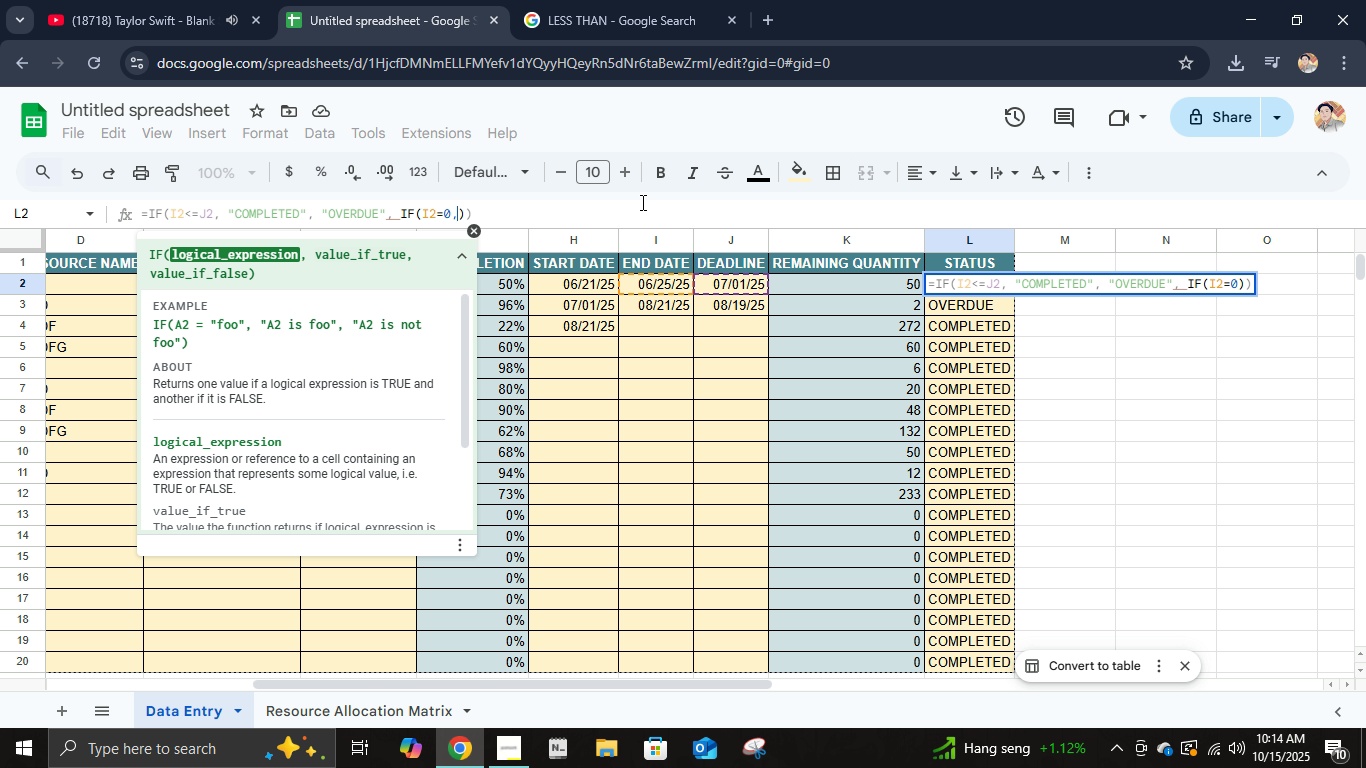 
key(Space)
 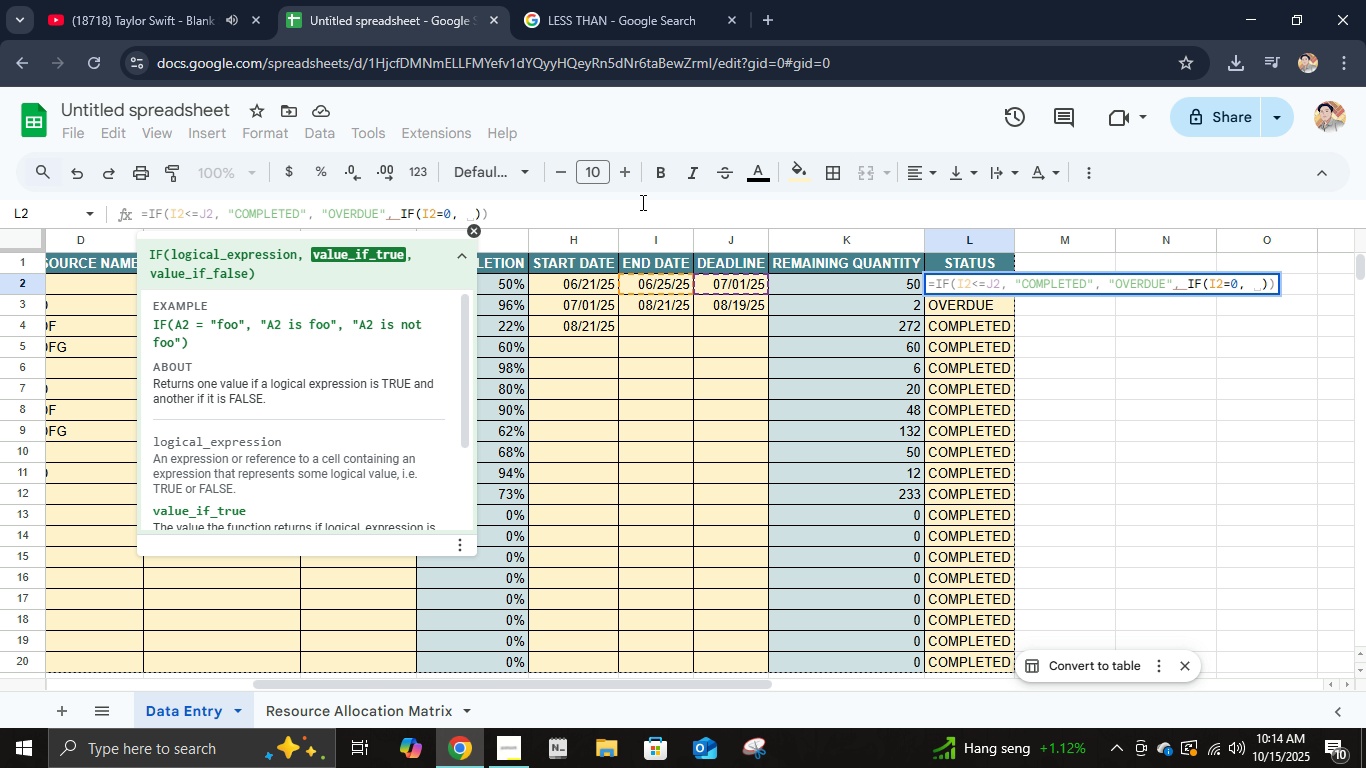 
wait(5.09)
 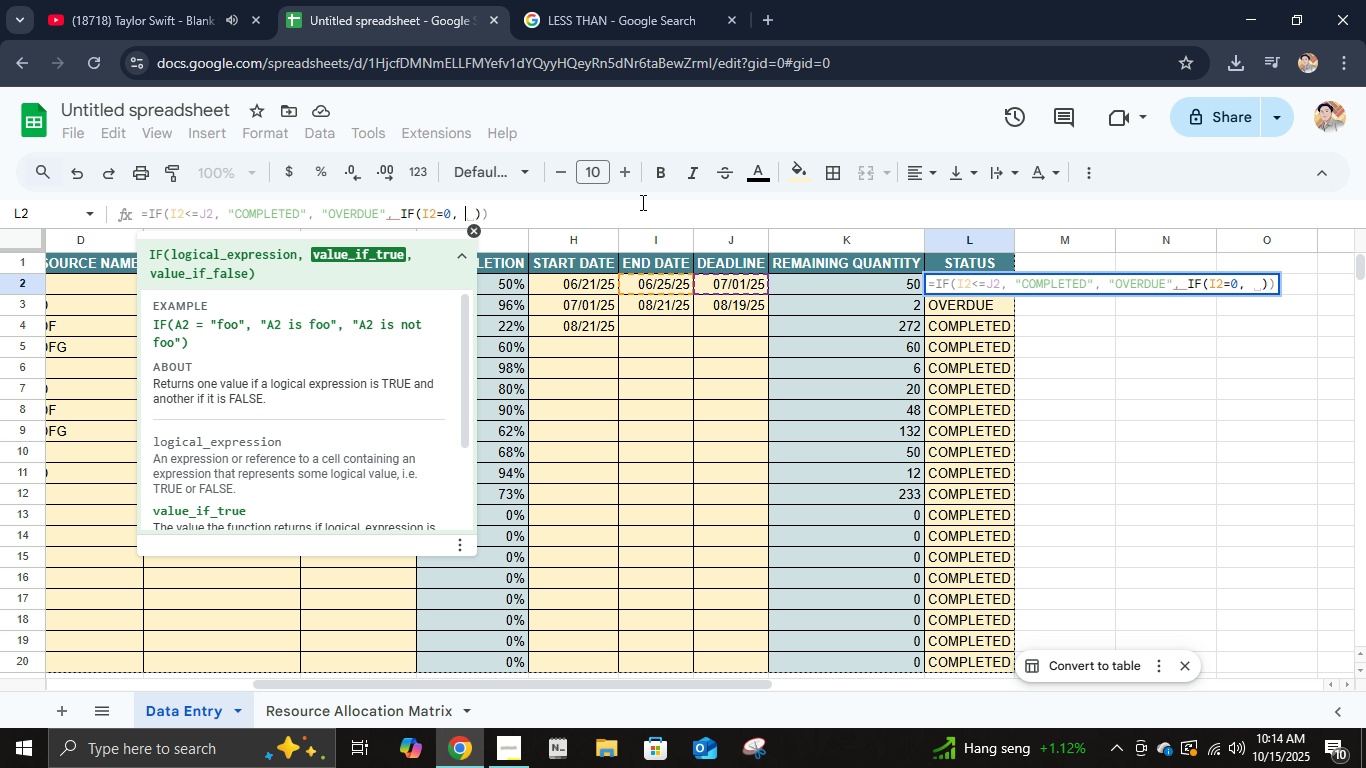 
type(IN)
key(Backspace)
key(Backspace)
type("IN PP)
key(Backspace)
type(ROGRESS")
 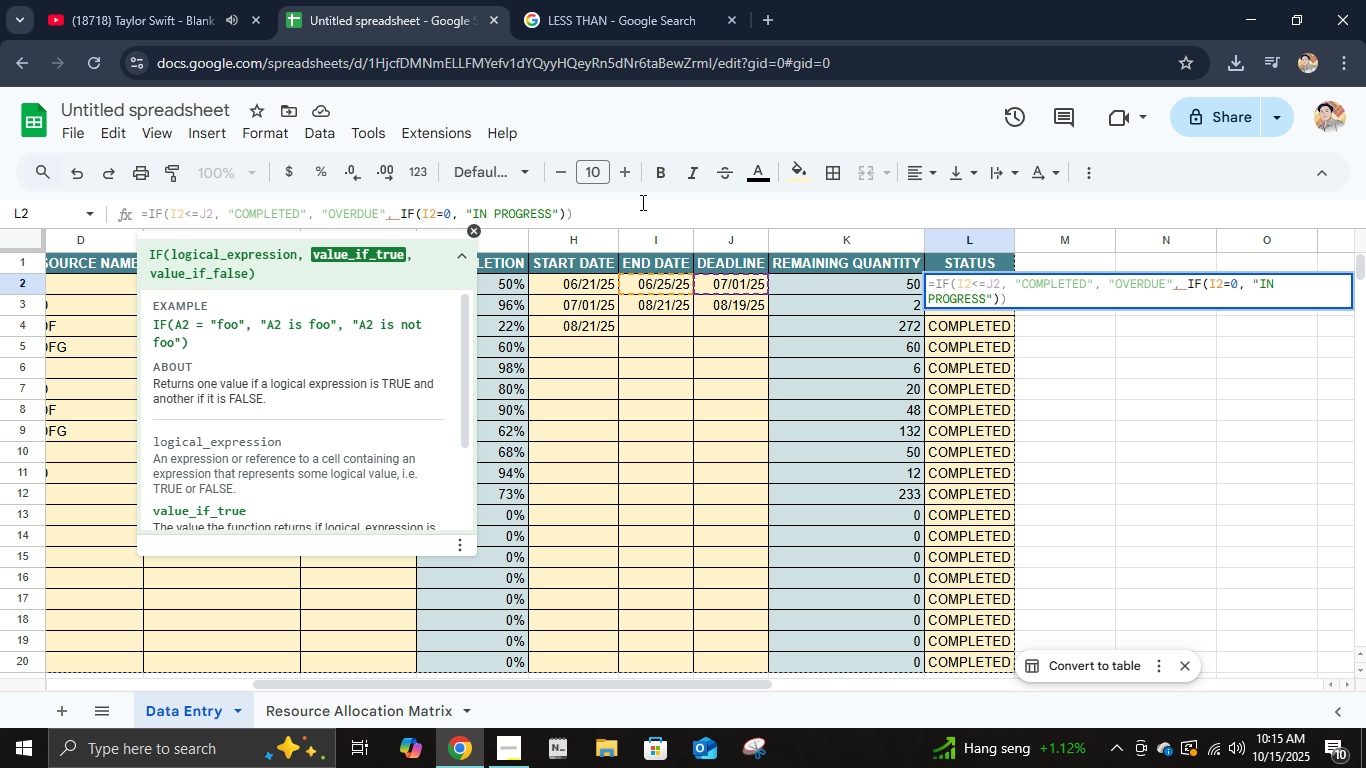 
key(Comma)
 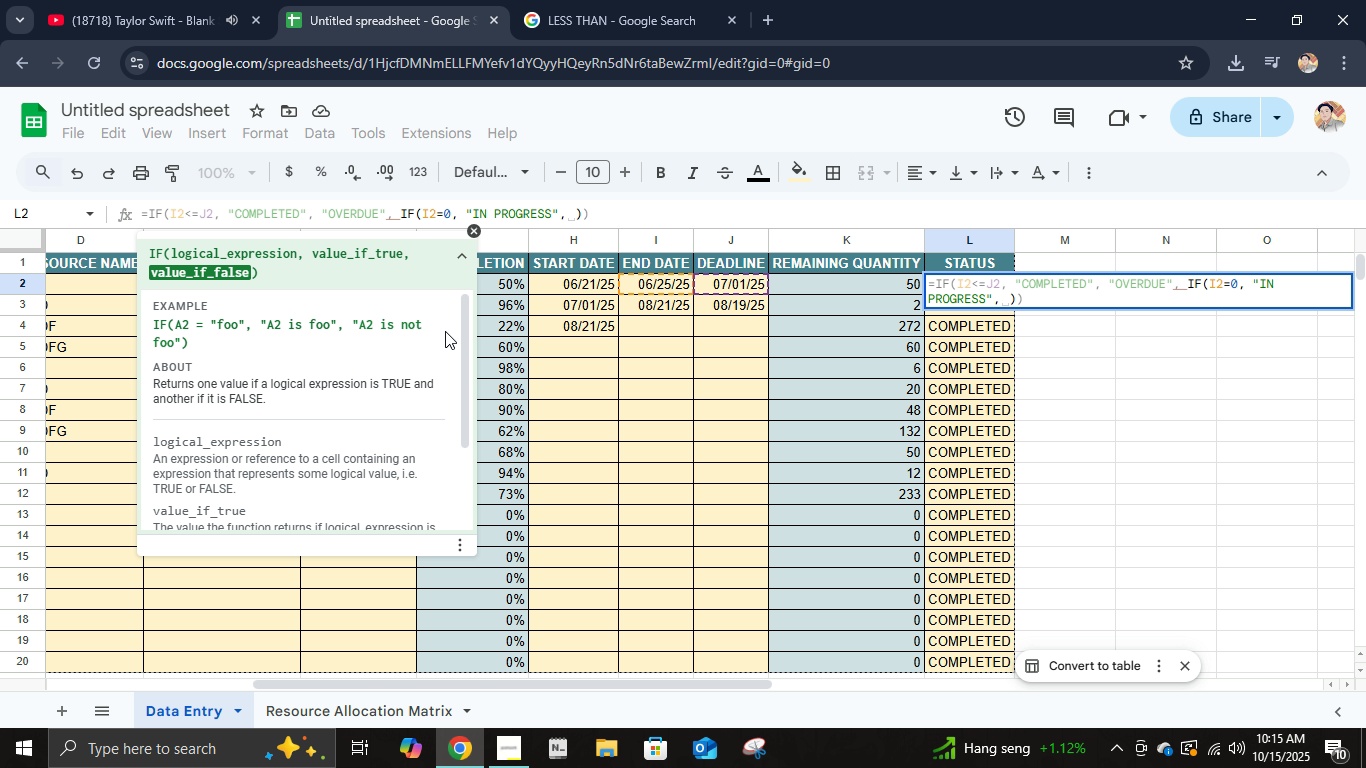 
key(Shift+Quote)
 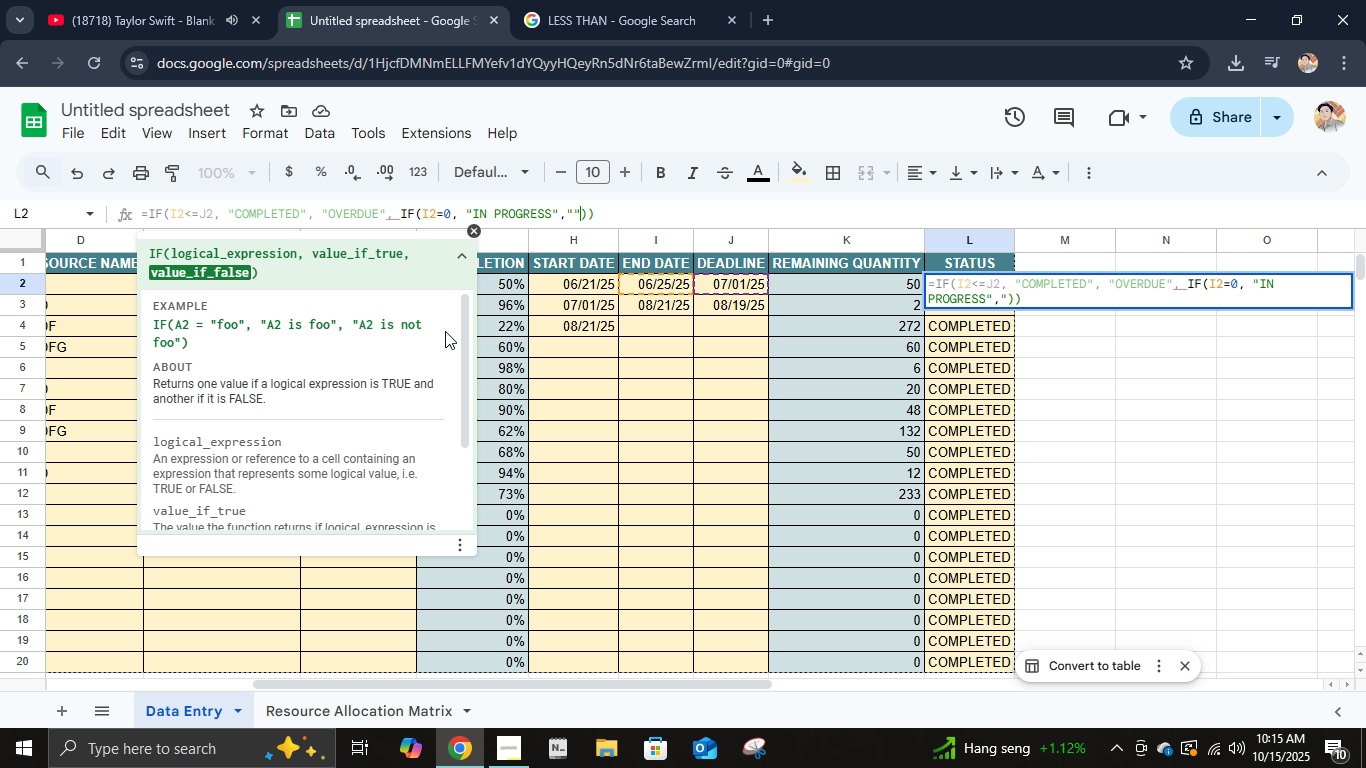 
key(Shift+ShiftRight)
 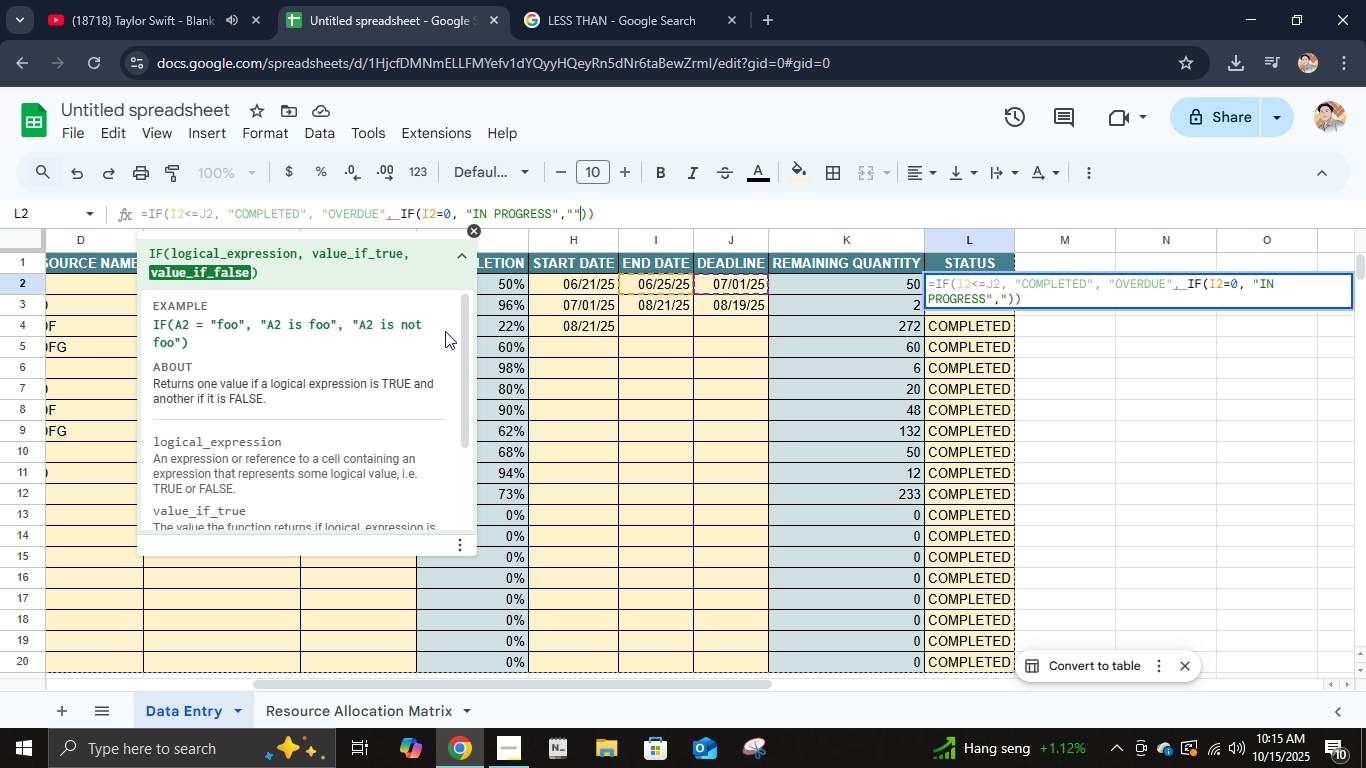 
key(Shift+Quote)
 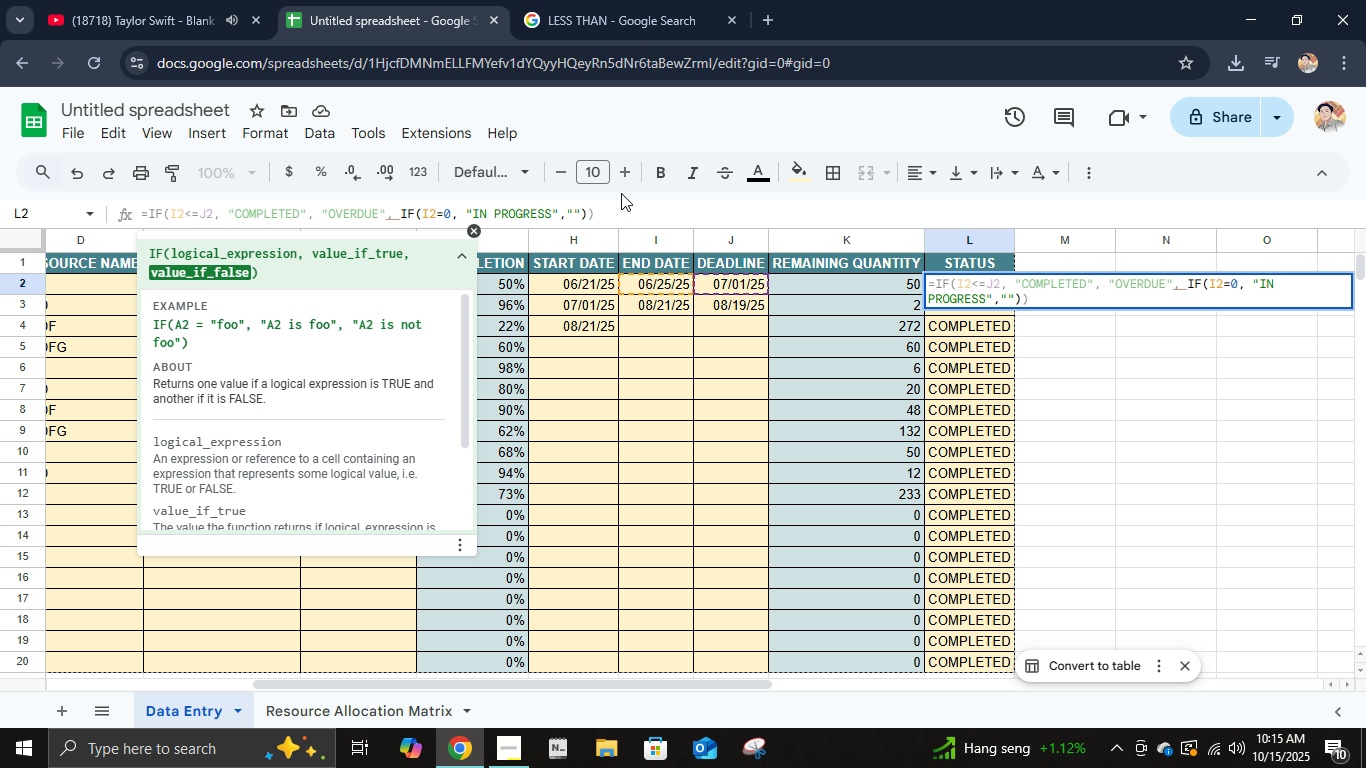 
key(NumpadEnter)
 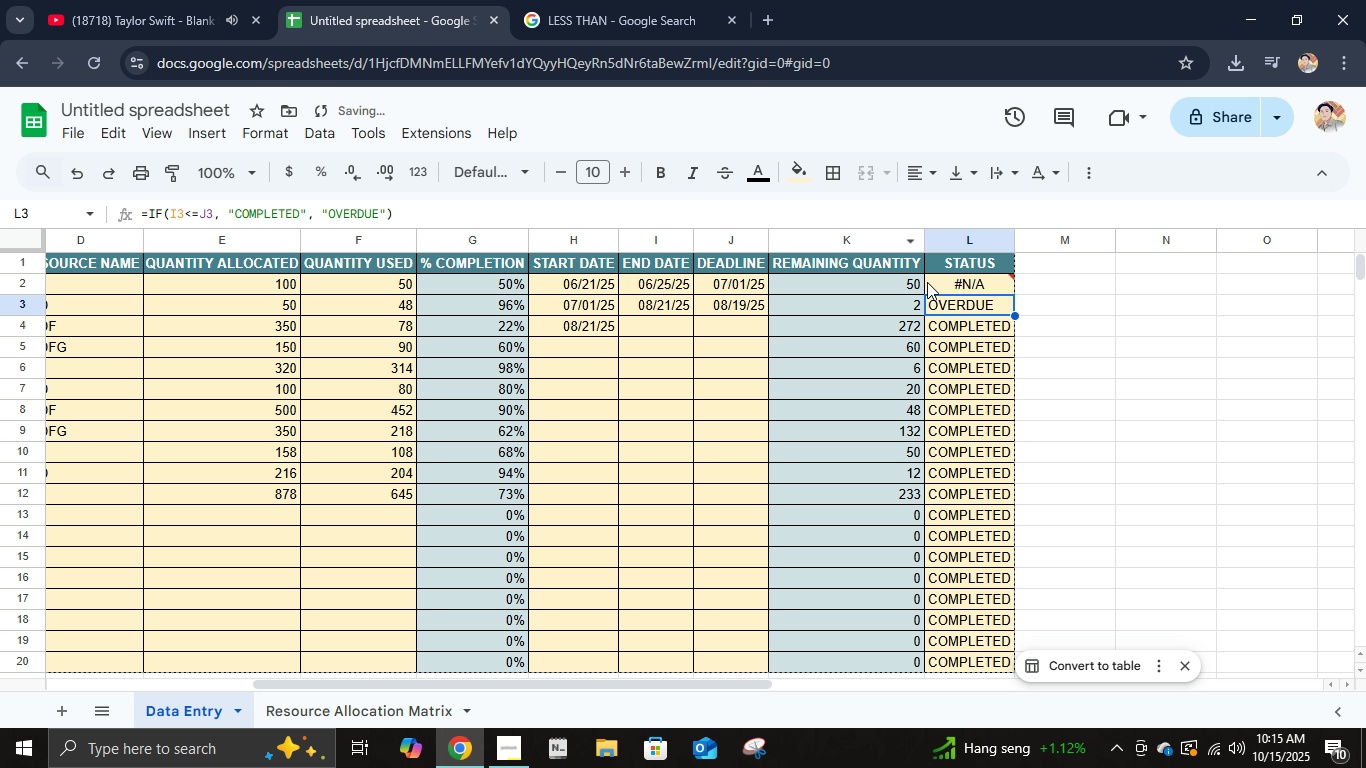 
left_click([947, 283])
 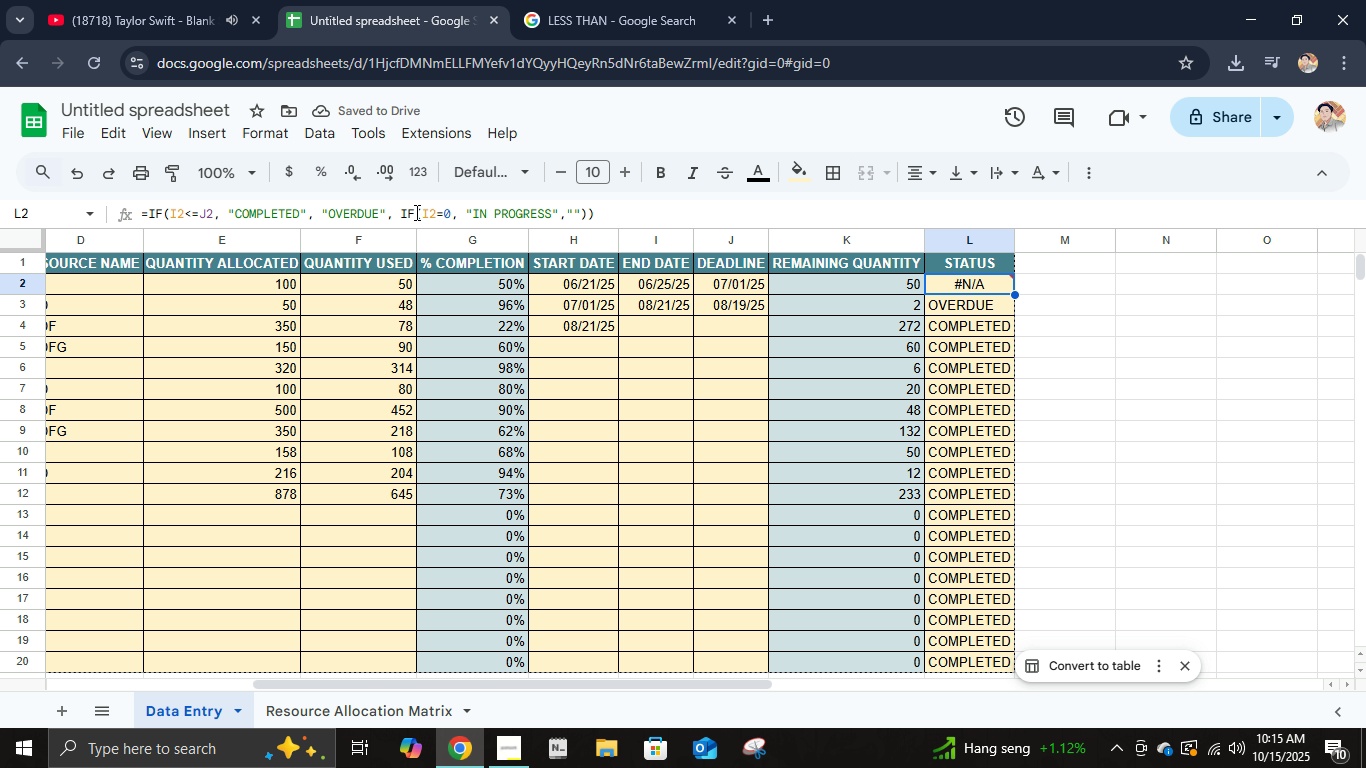 
left_click([386, 215])
 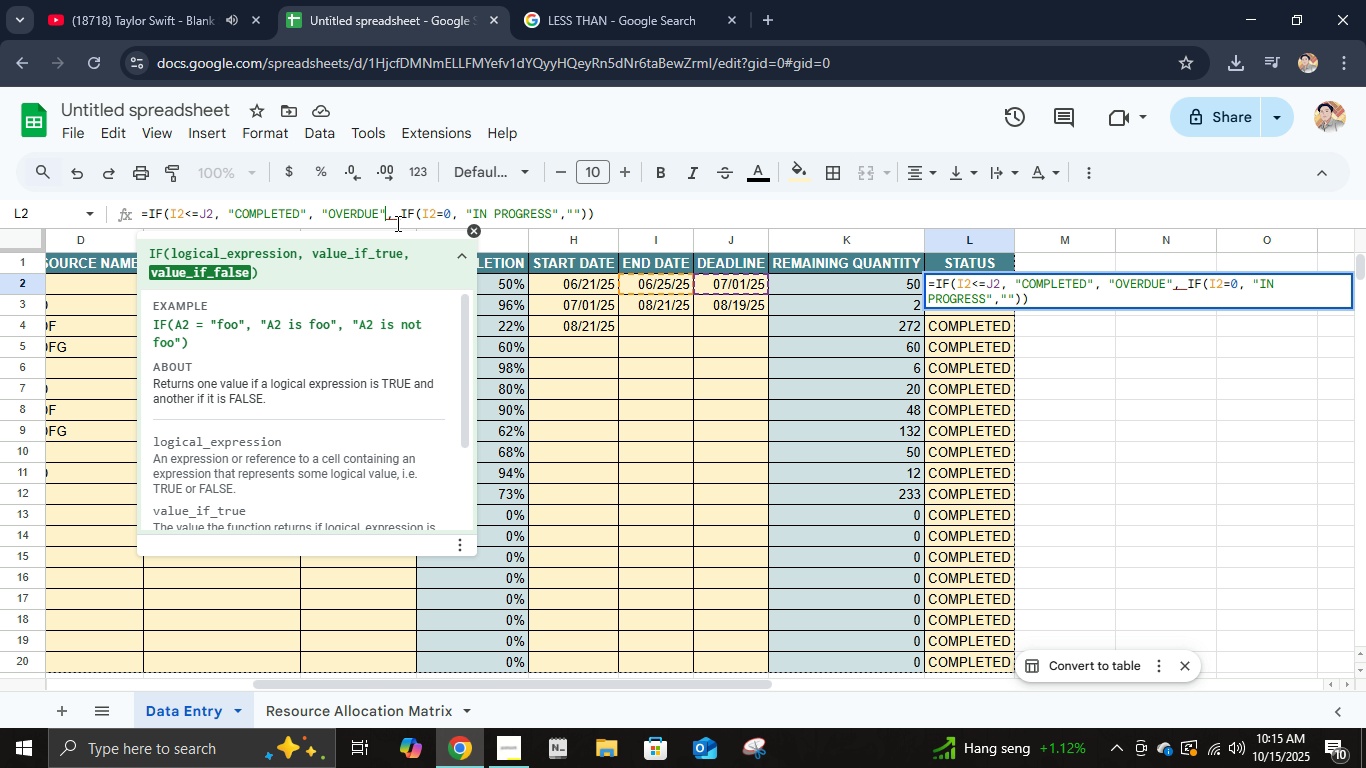 
key(Shift+ArrowLeft)
 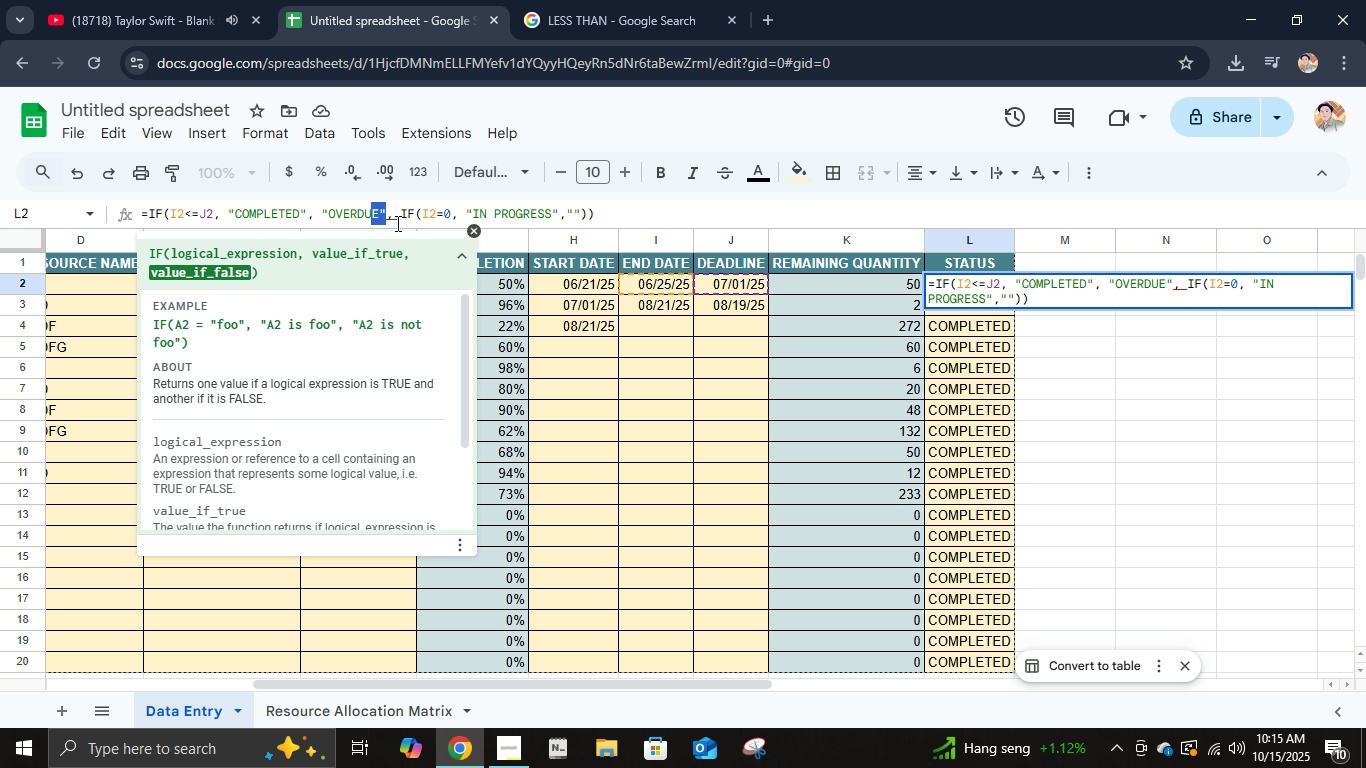 
key(Shift+ArrowLeft)
 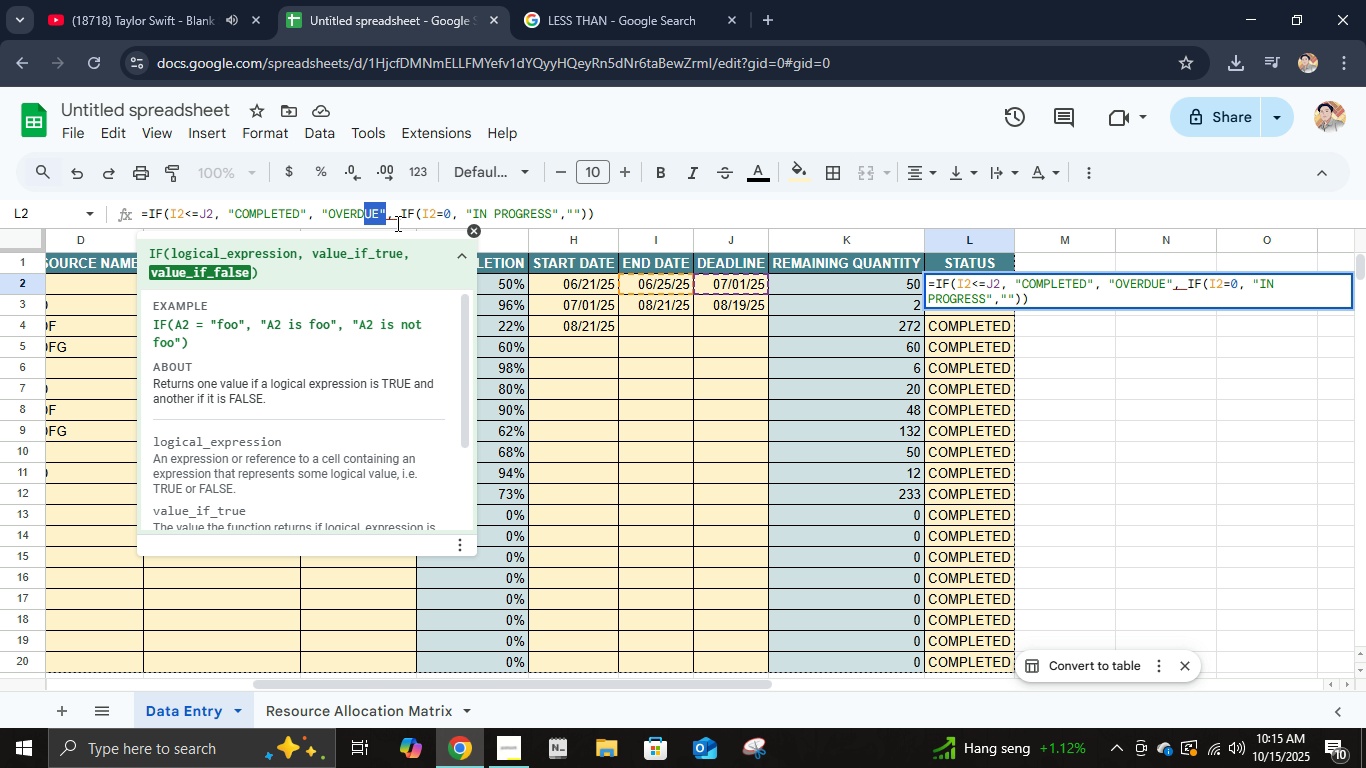 
hold_key(key=ArrowLeft, duration=0.65)
 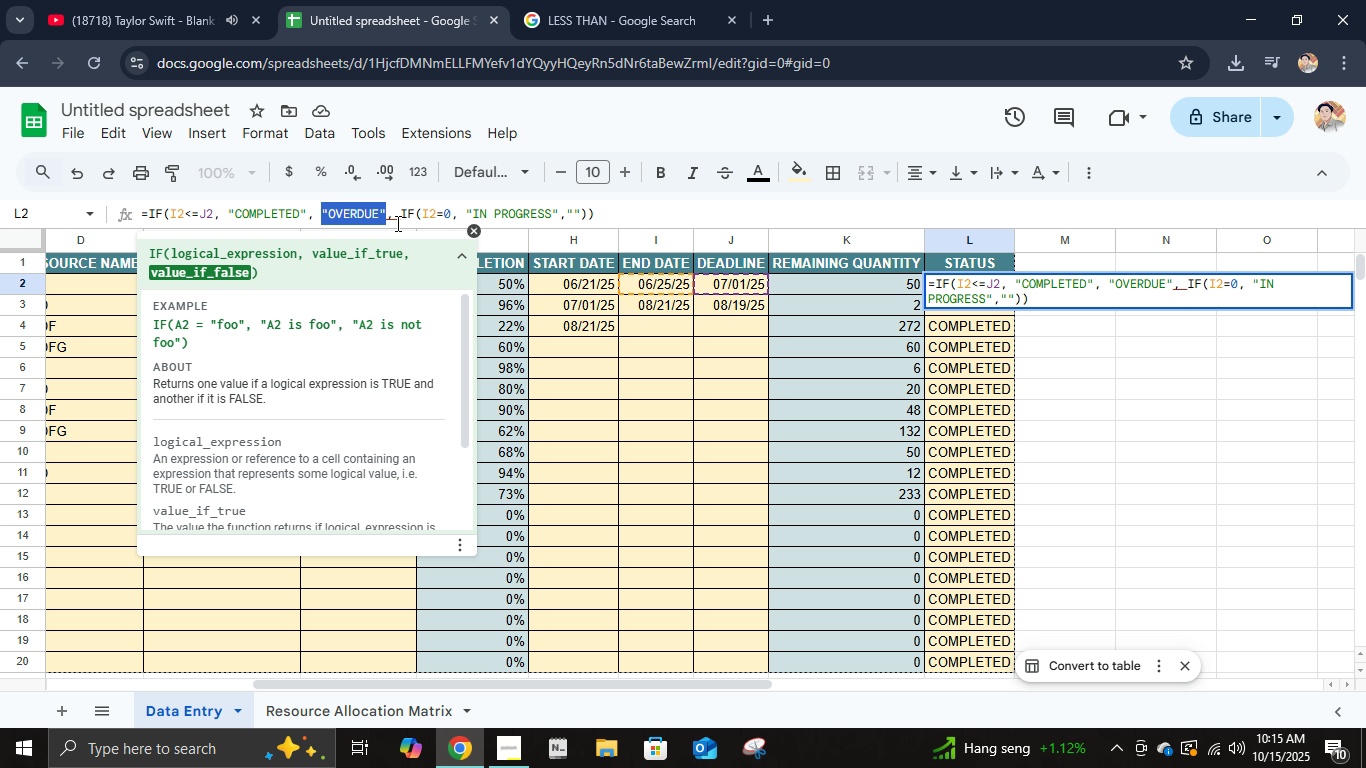 
key(Shift+ArrowLeft)
 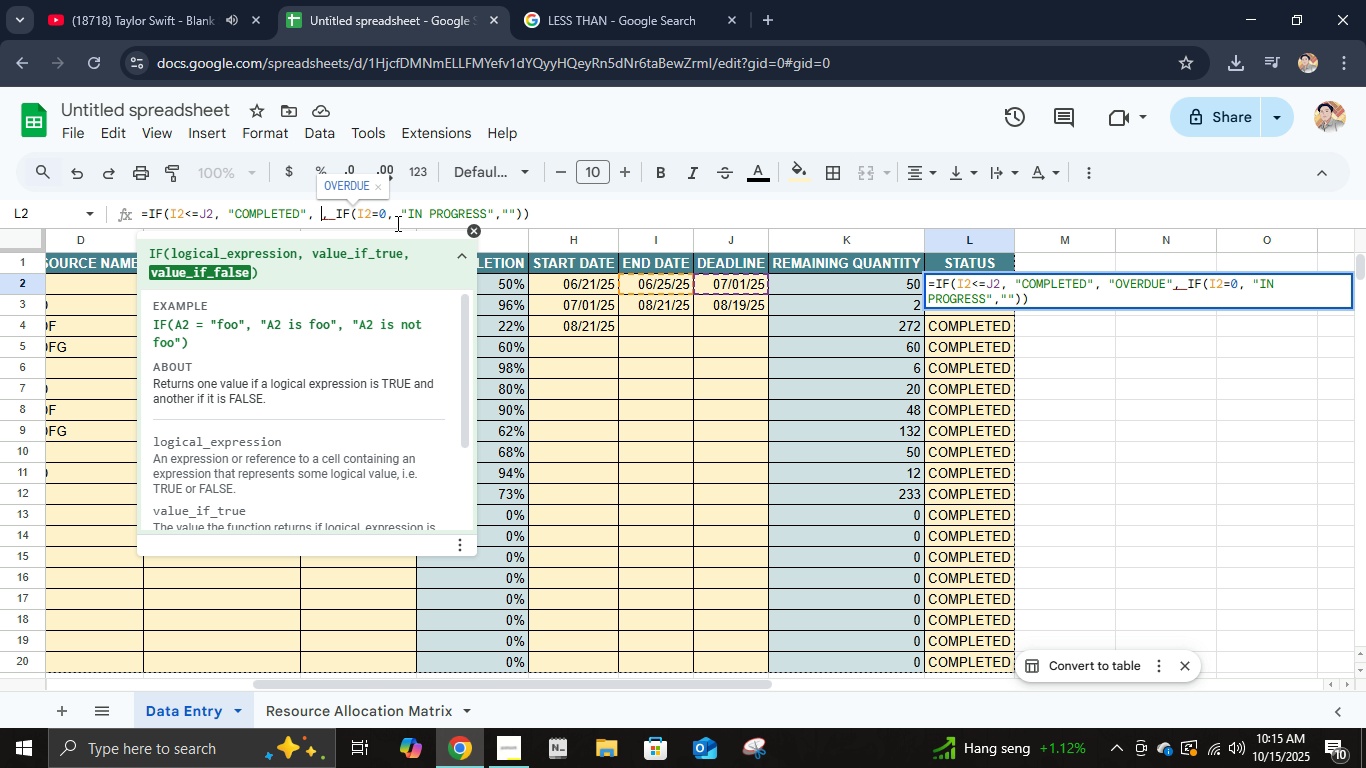 
key(Control+X)
 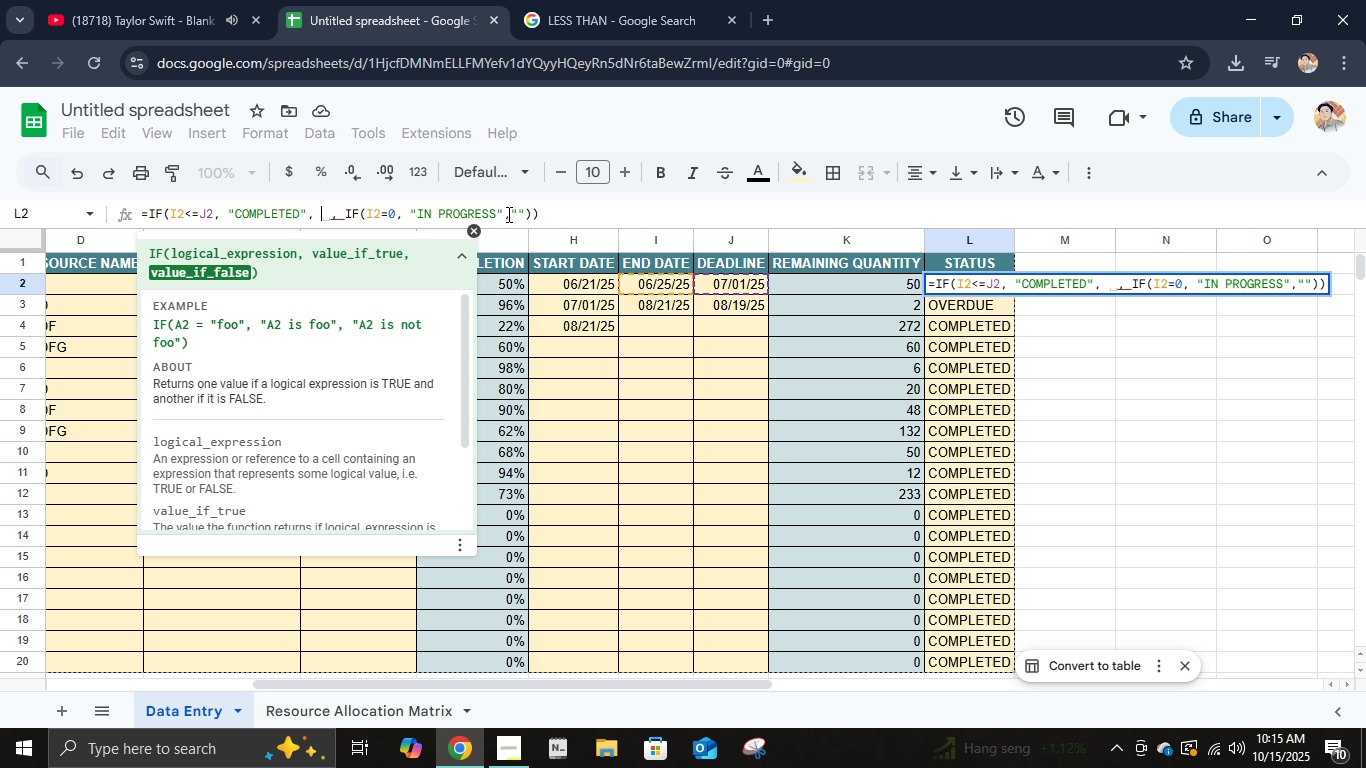 
left_click([519, 211])
 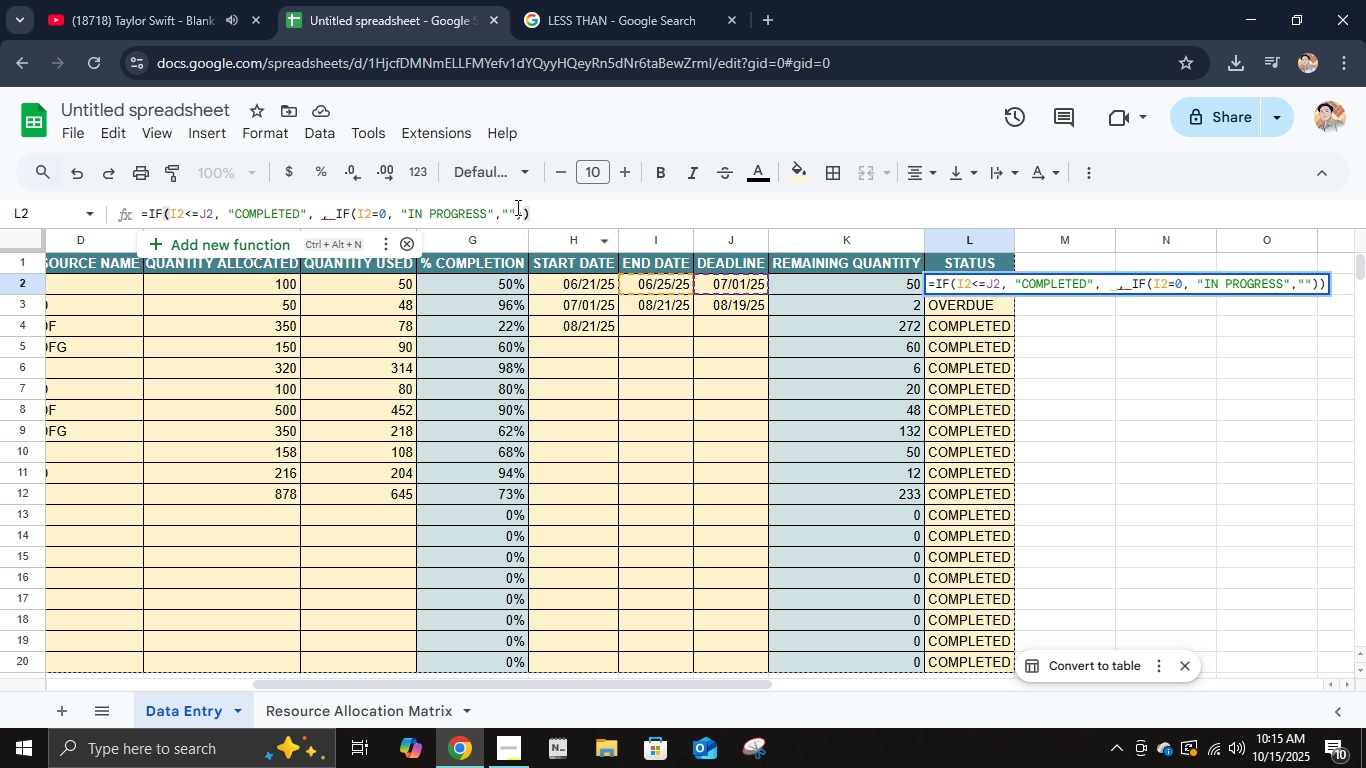 
left_click([513, 204])
 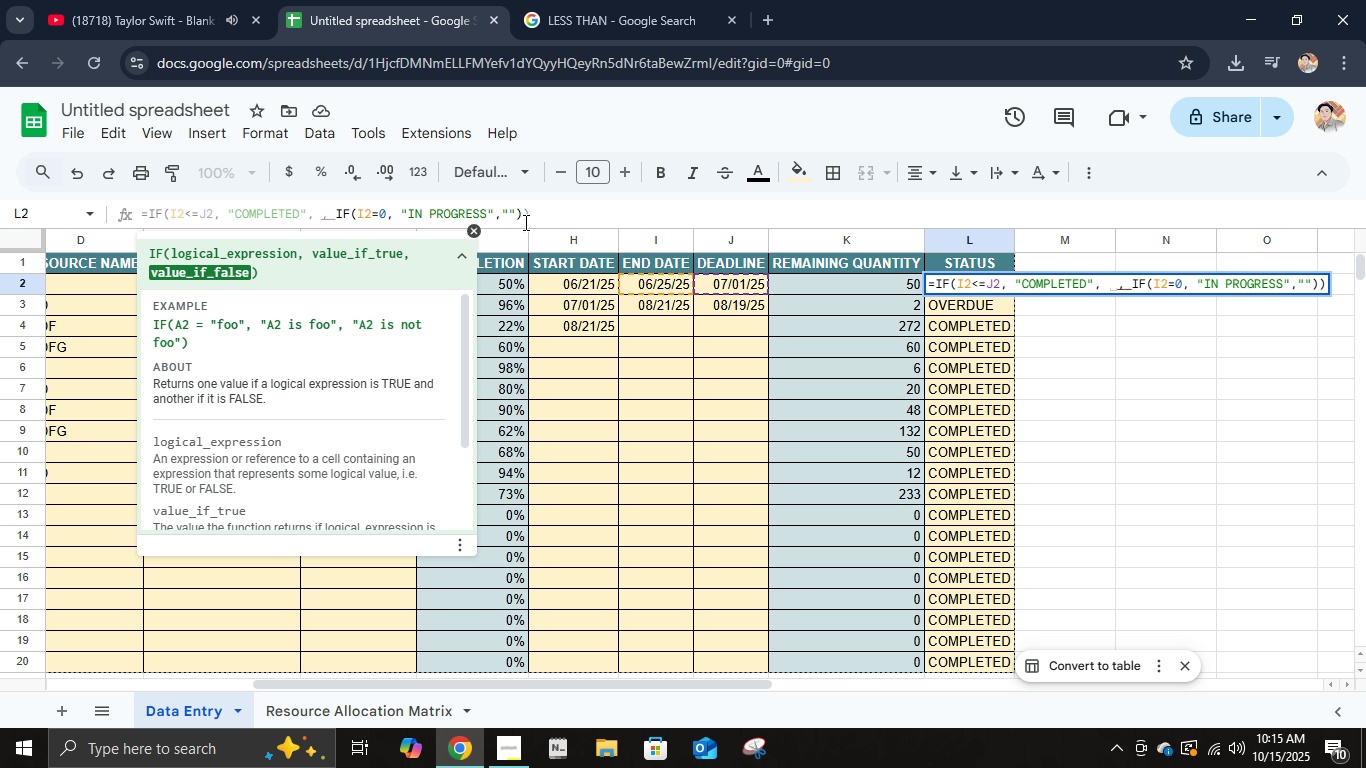 
key(Backspace)
 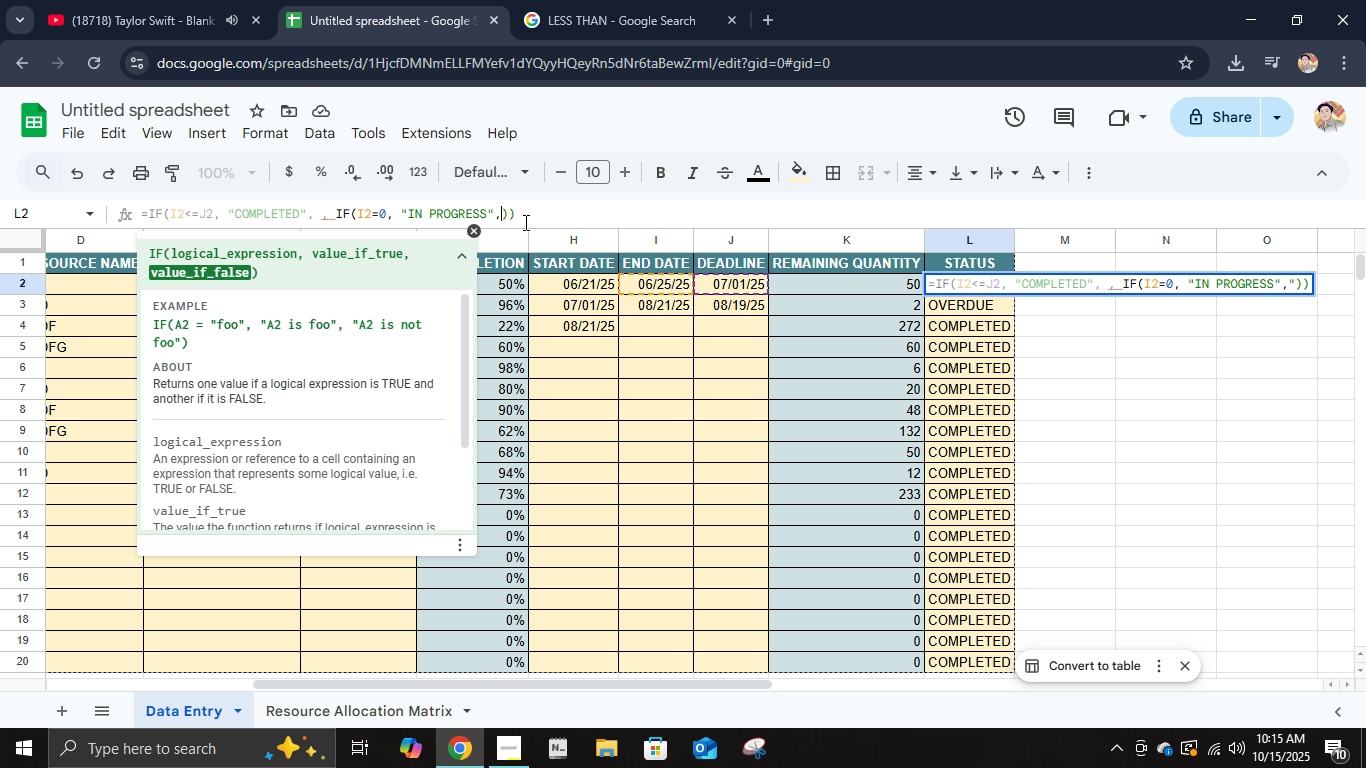 
key(Backspace)
 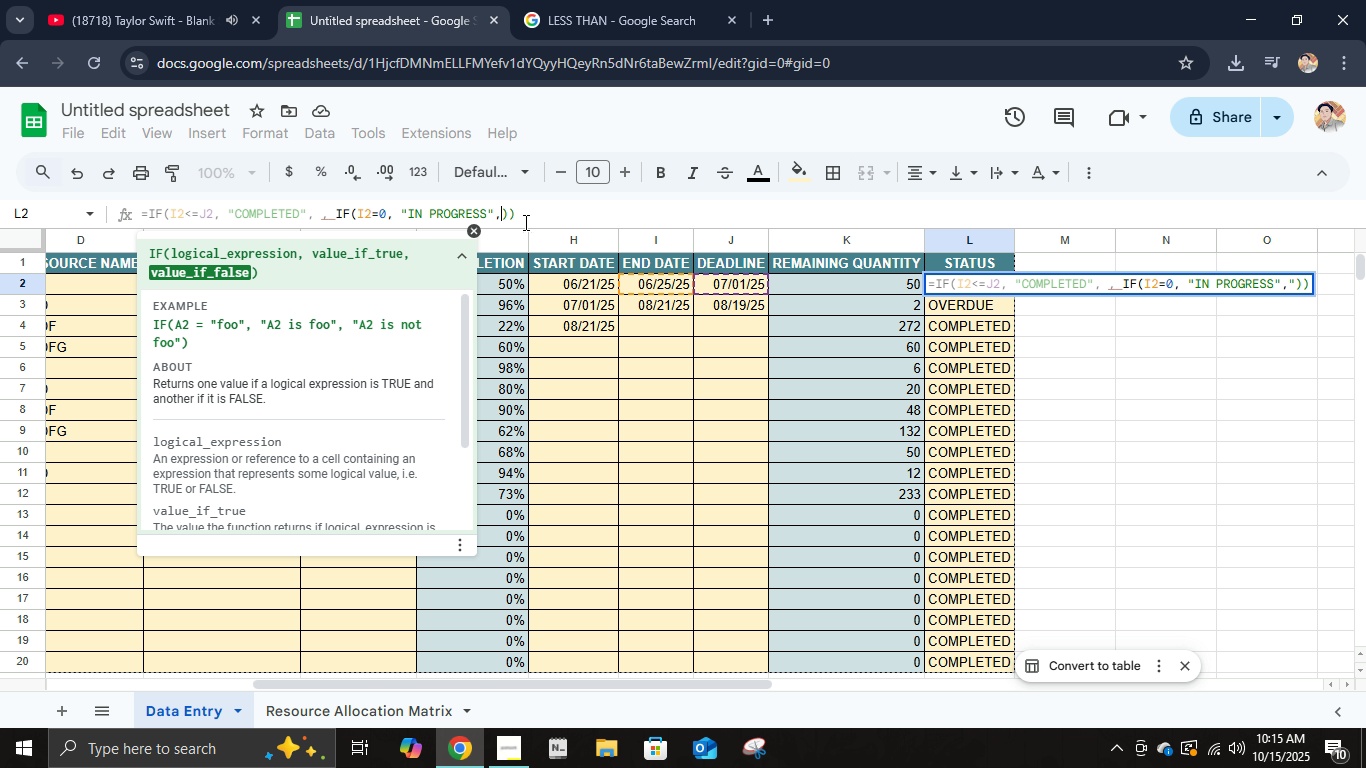 
key(Control+V)
 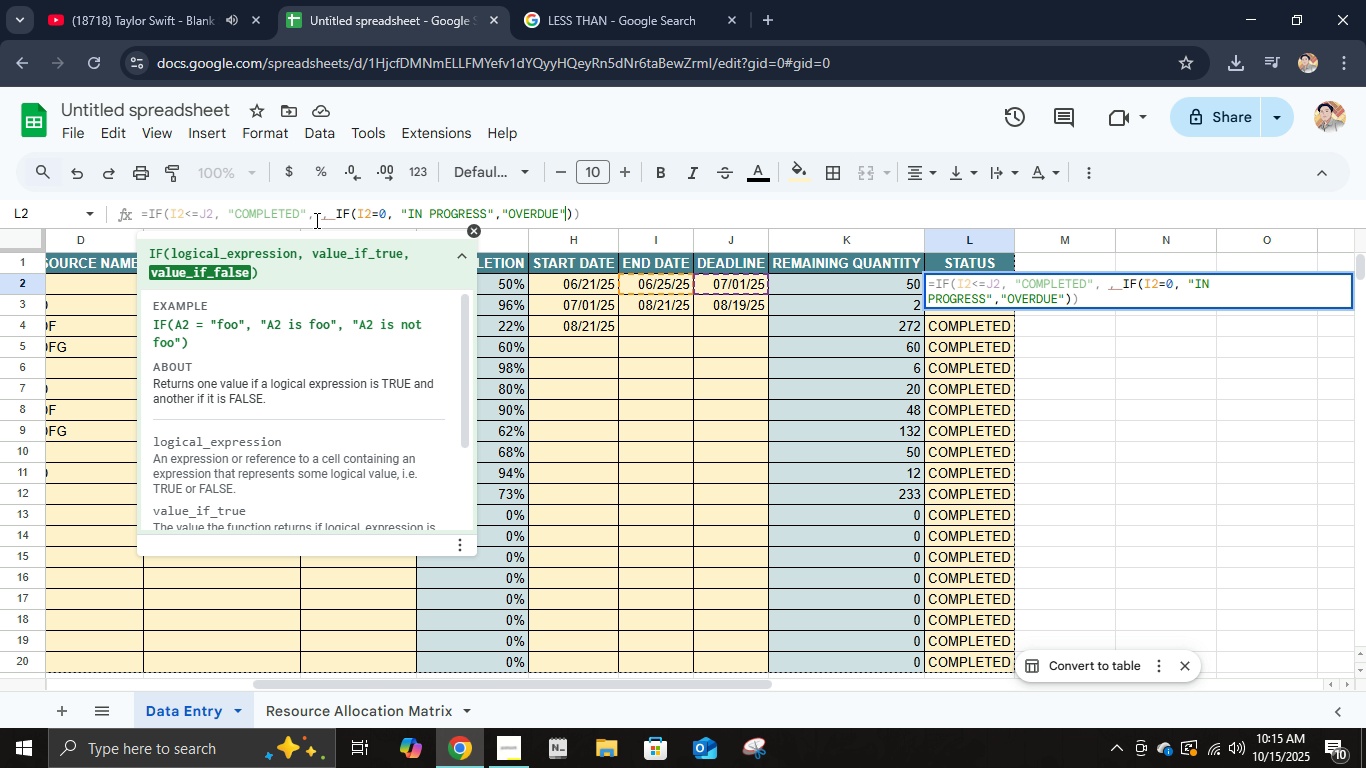 
left_click([335, 216])
 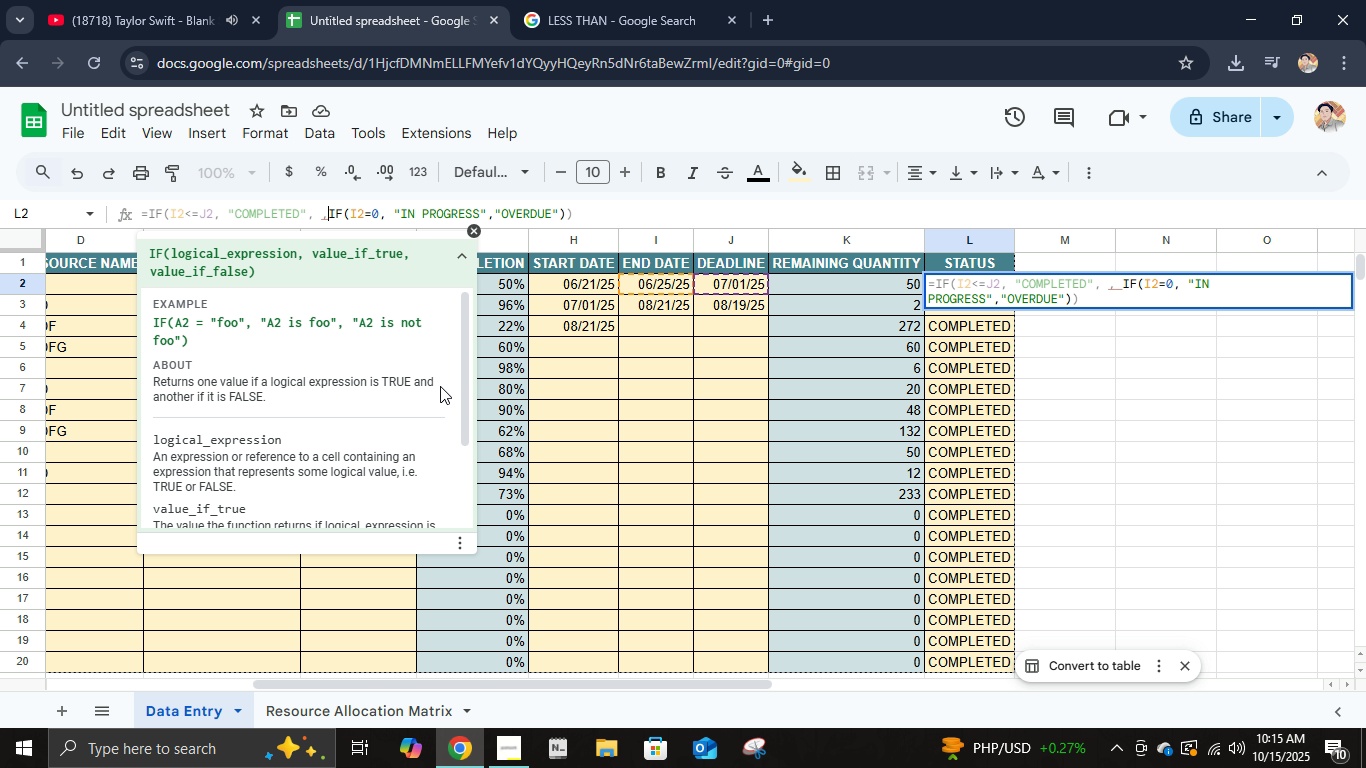 
key(Backspace)
 